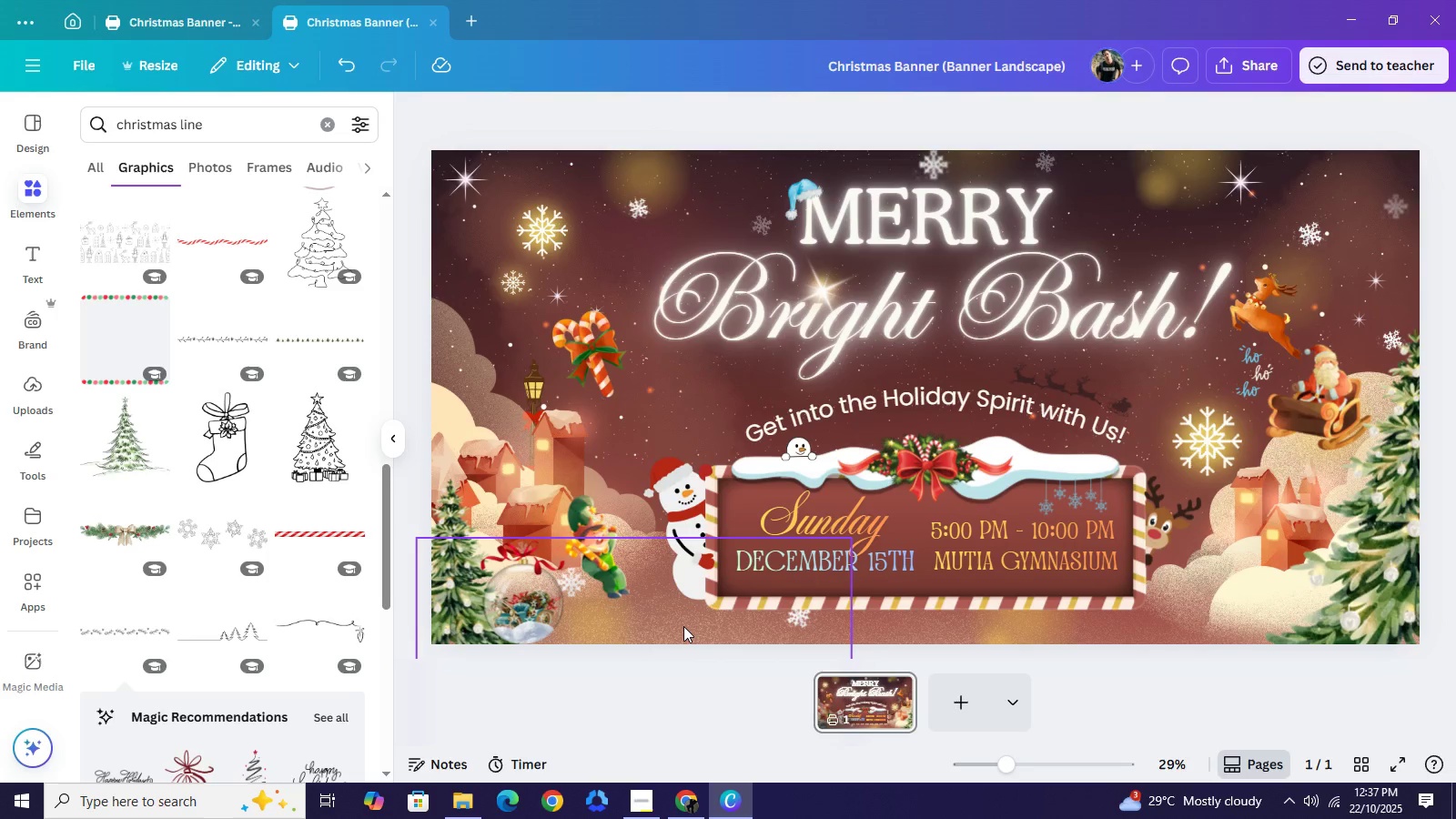 
key(Backspace)
 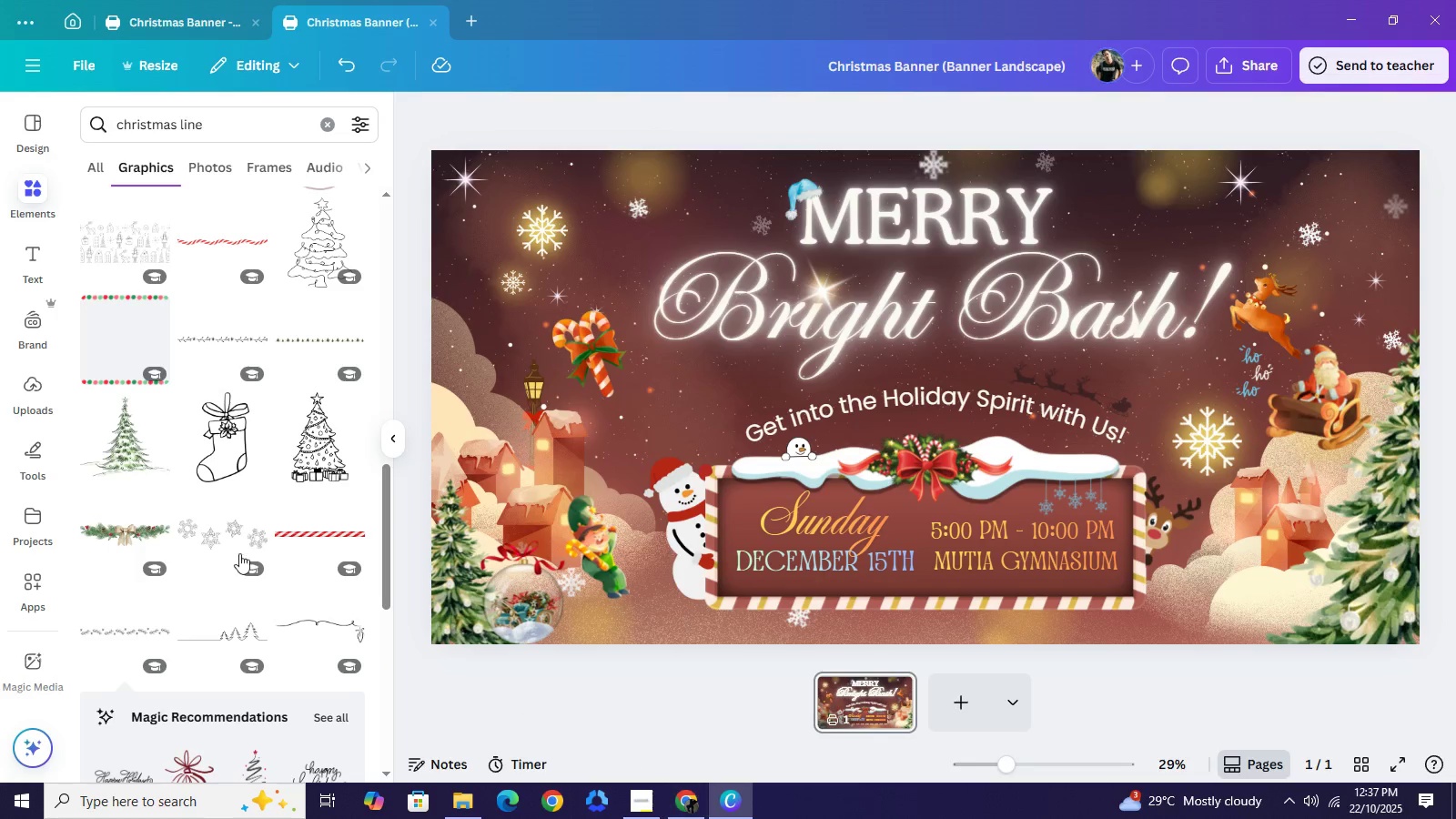 
scroll: coordinate [164, 531], scroll_direction: down, amount: 6.0
 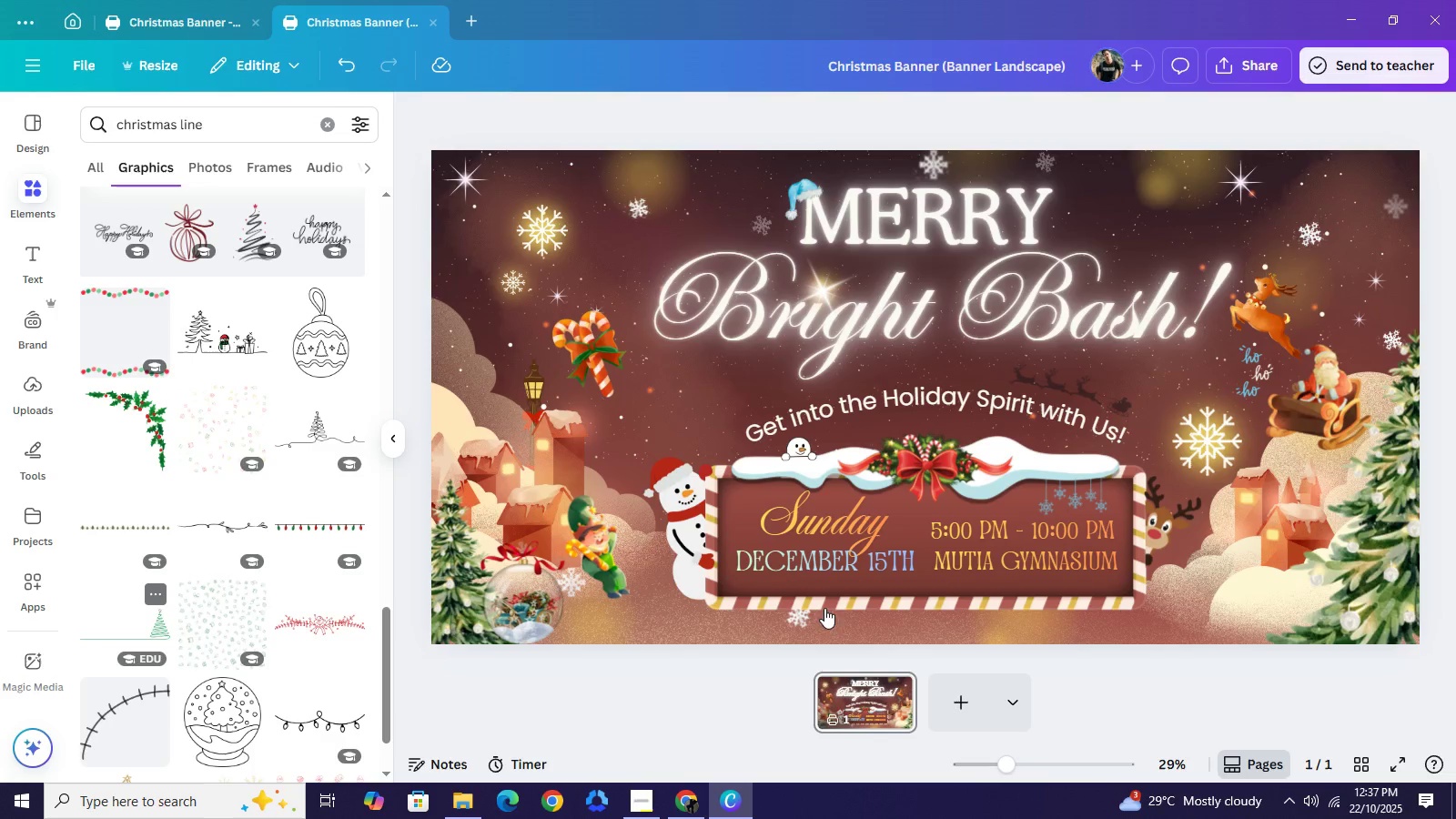 
wait(7.16)
 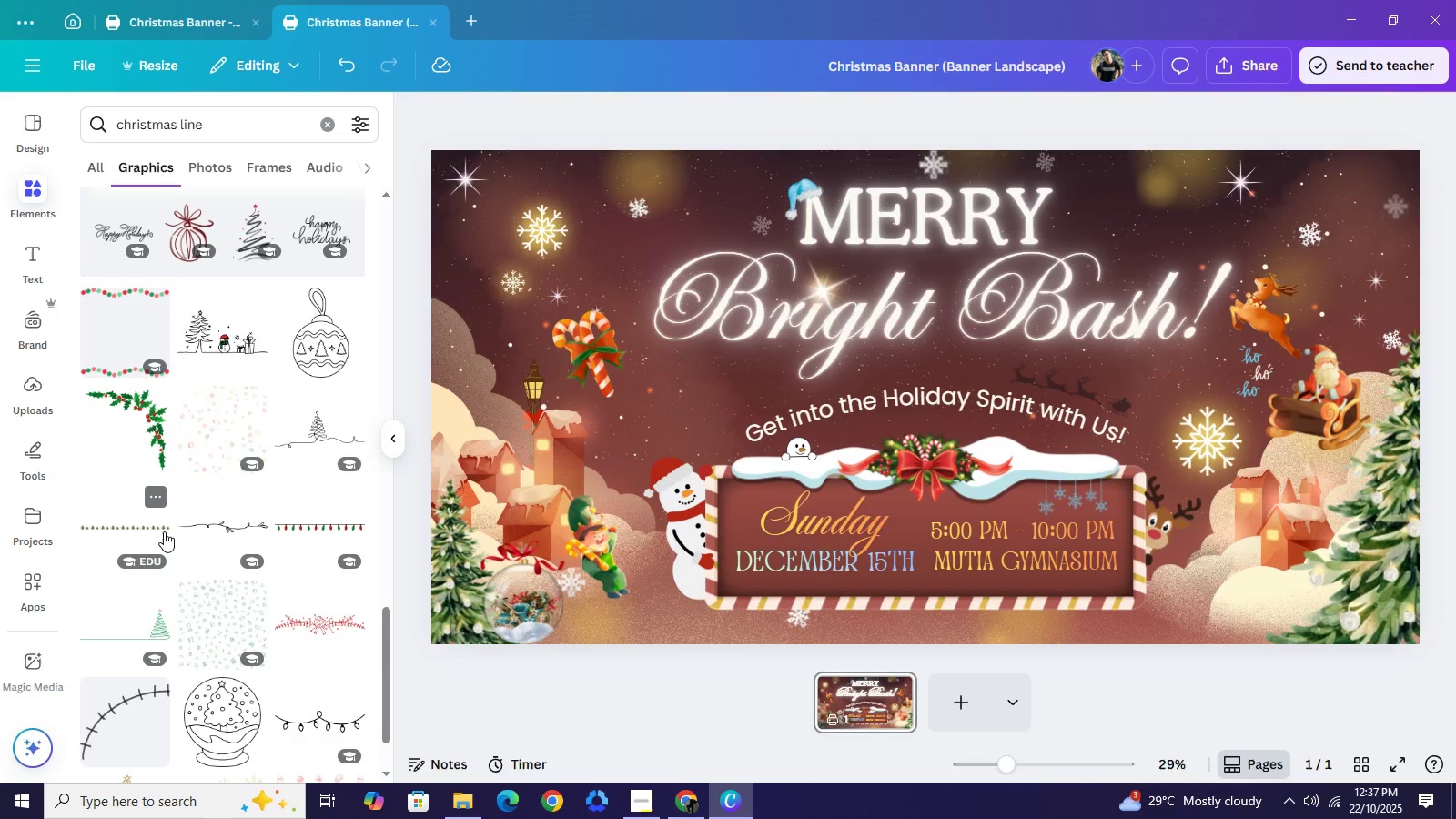 
left_click_drag(start_coordinate=[1018, 438], to_coordinate=[1134, 593])
 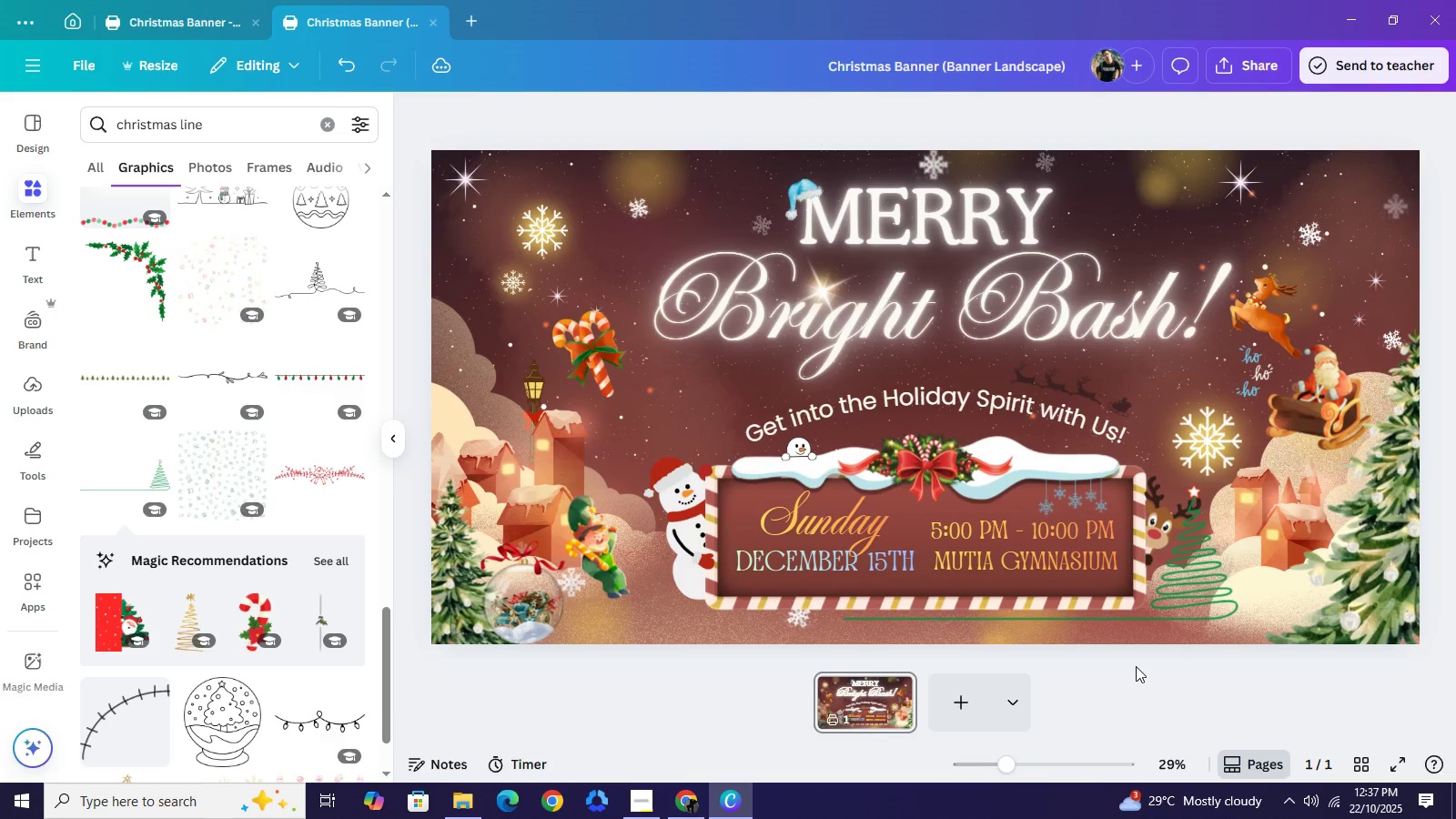 
left_click([1137, 669])
 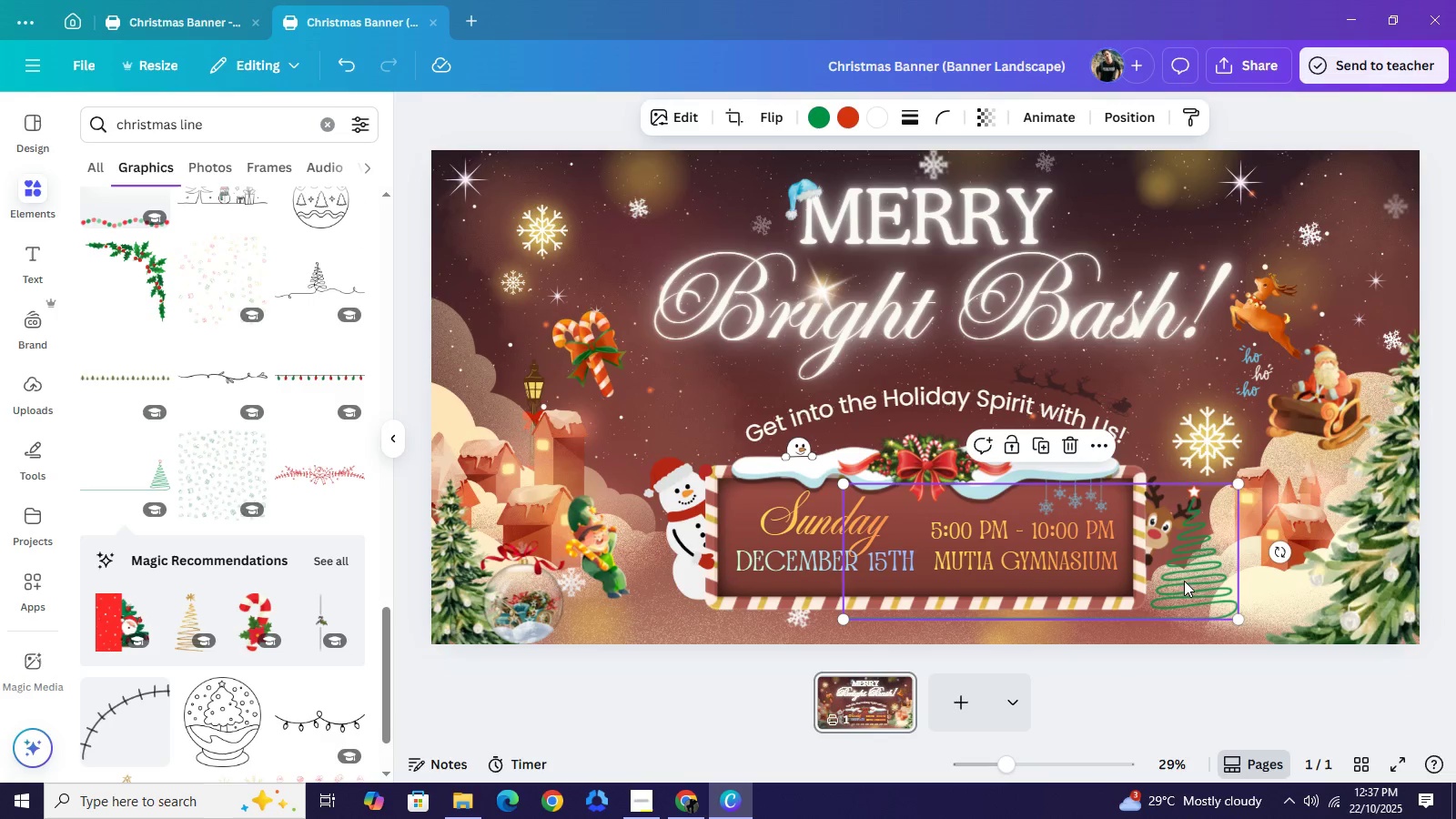 
left_click([1184, 581])
 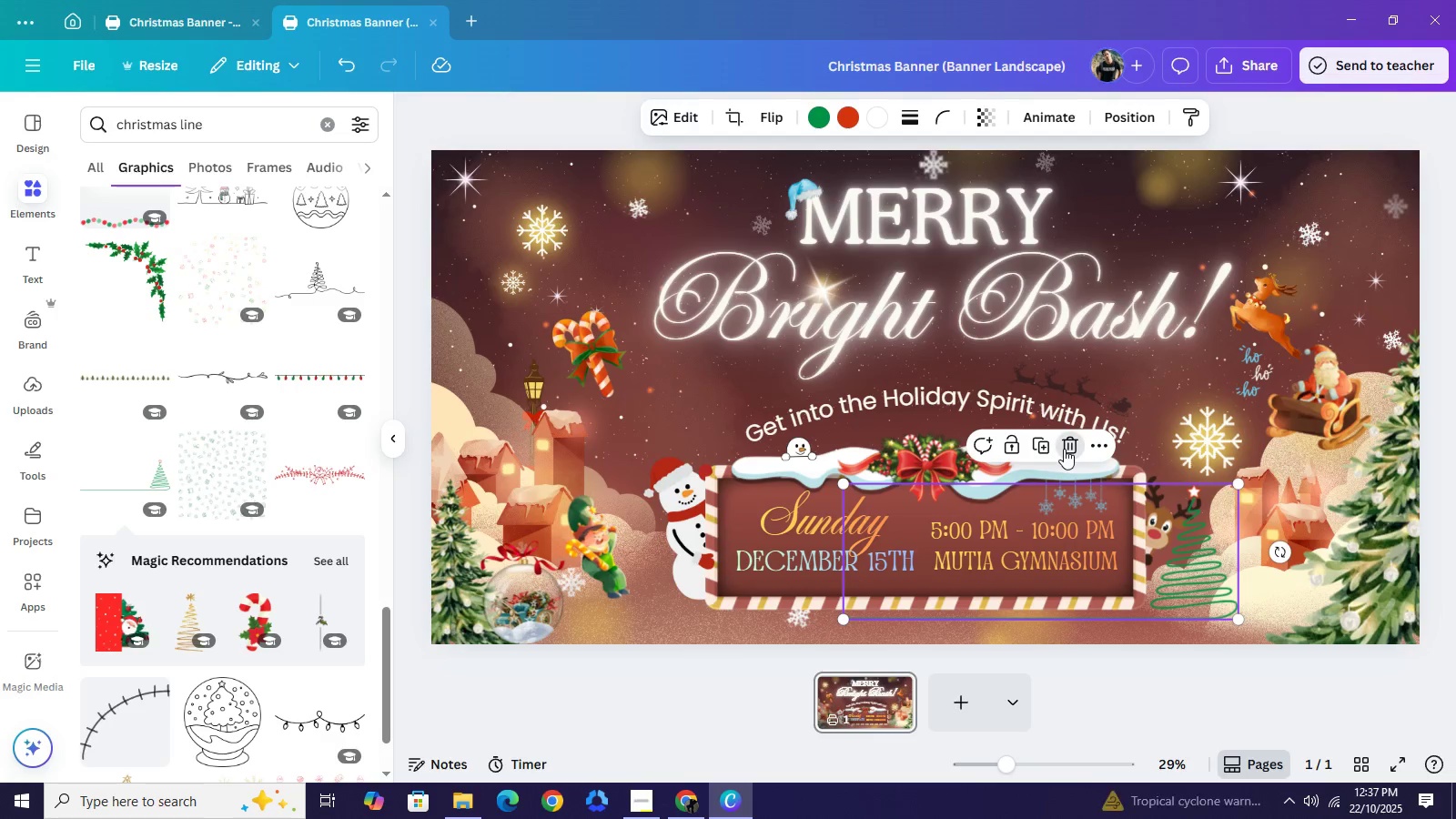 
left_click([1064, 449])
 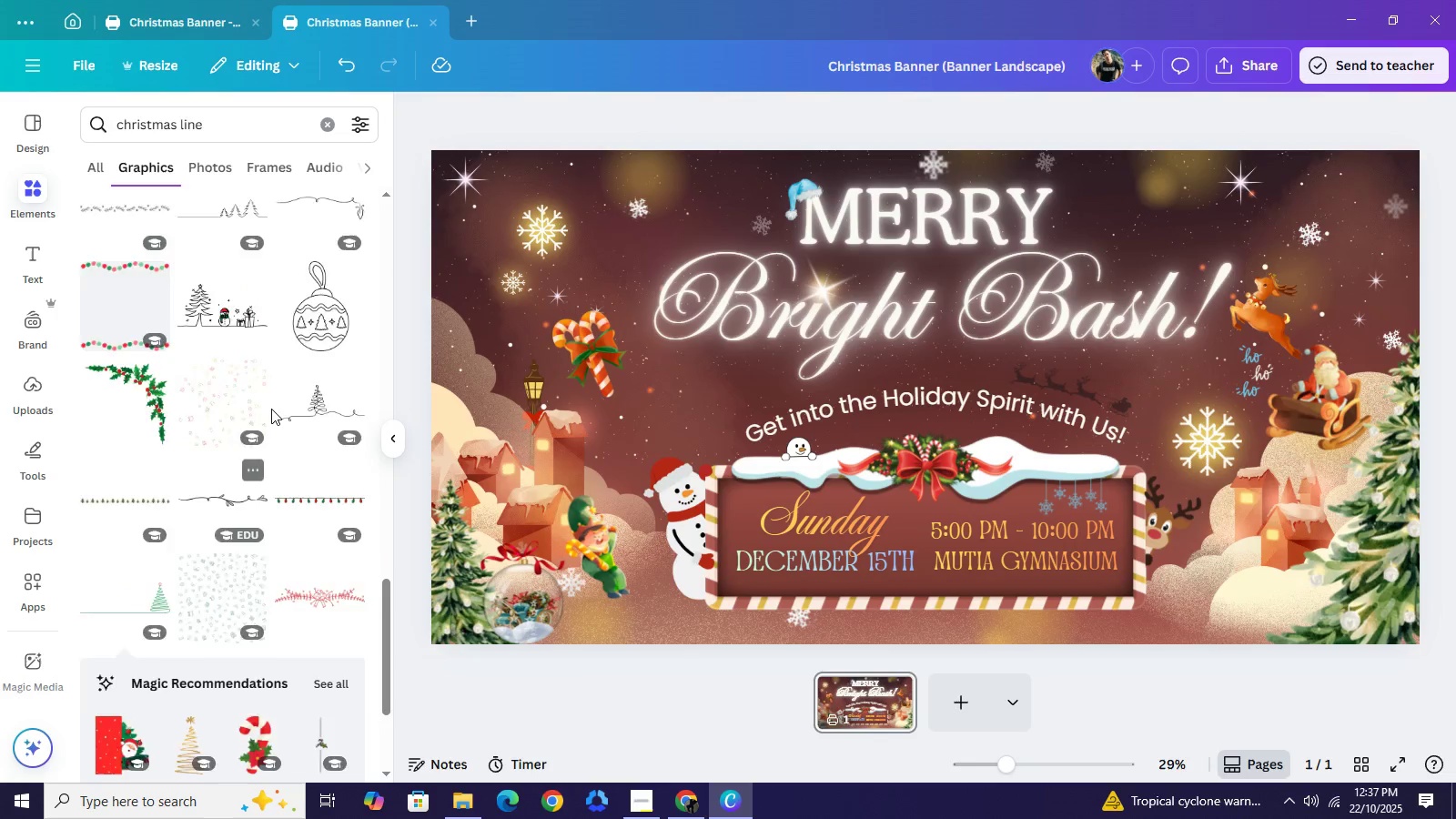 
scroll: coordinate [291, 440], scroll_direction: up, amount: 4.0
 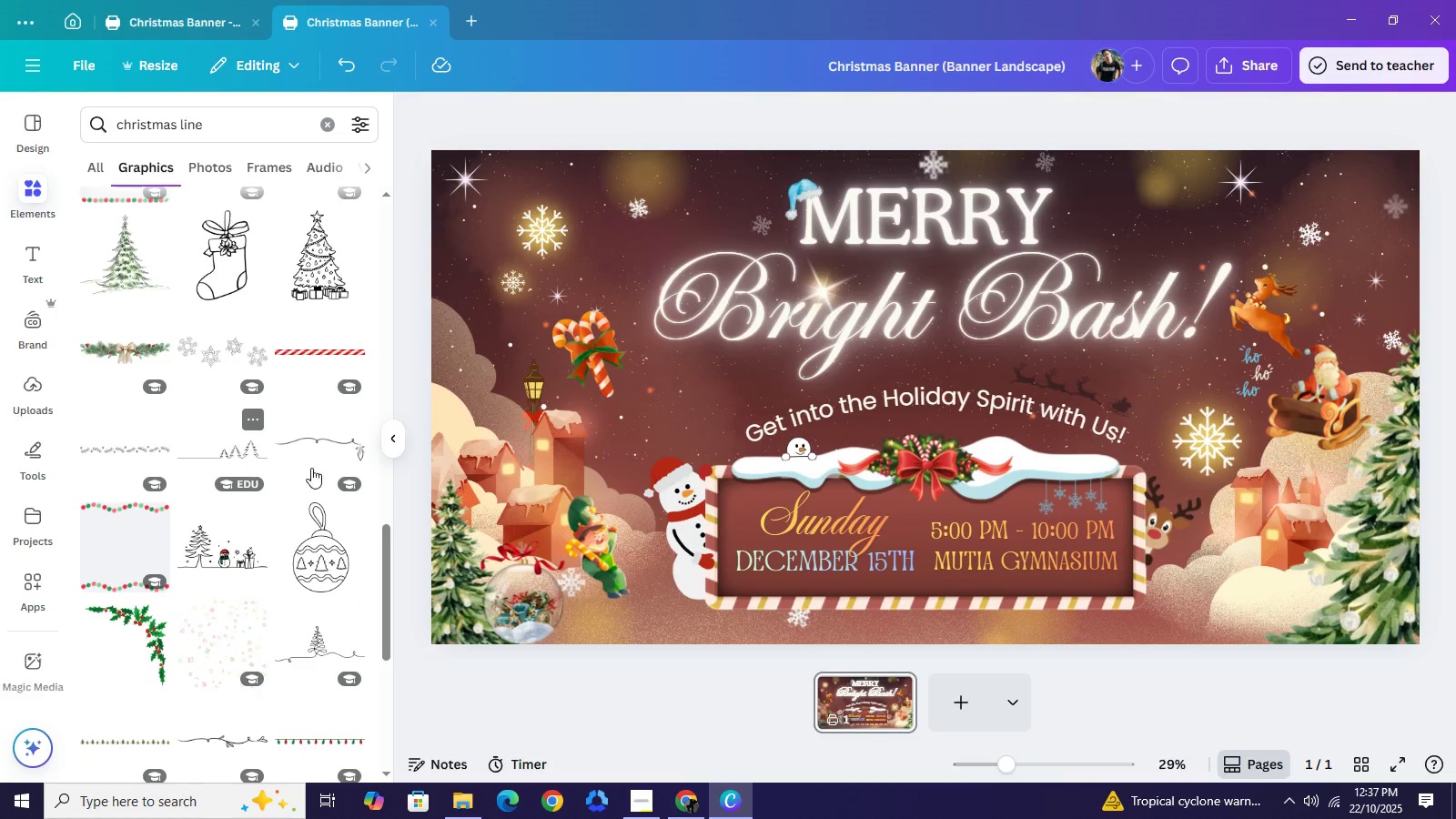 
left_click([241, 458])
 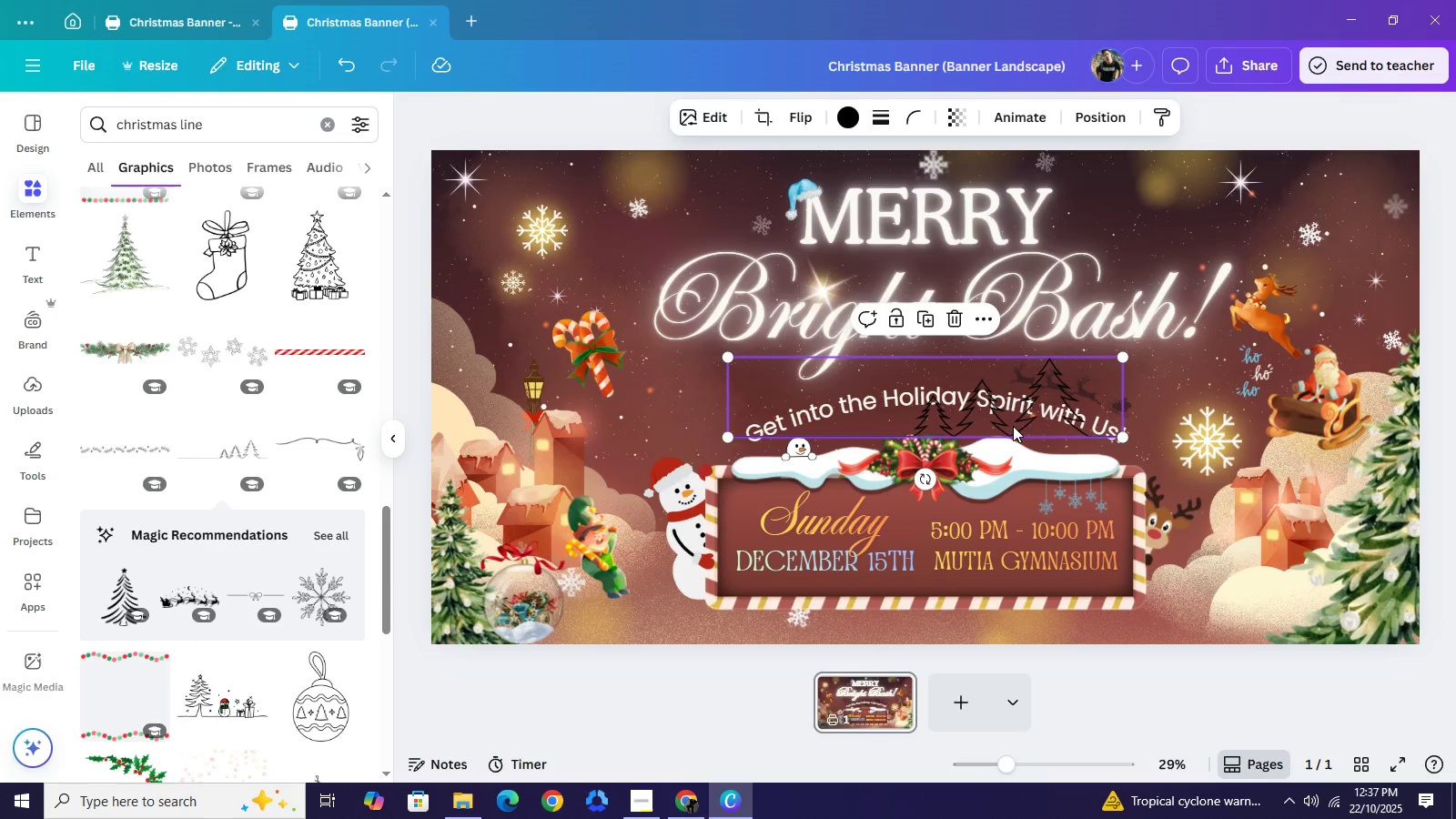 
left_click_drag(start_coordinate=[1013, 426], to_coordinate=[1239, 615])
 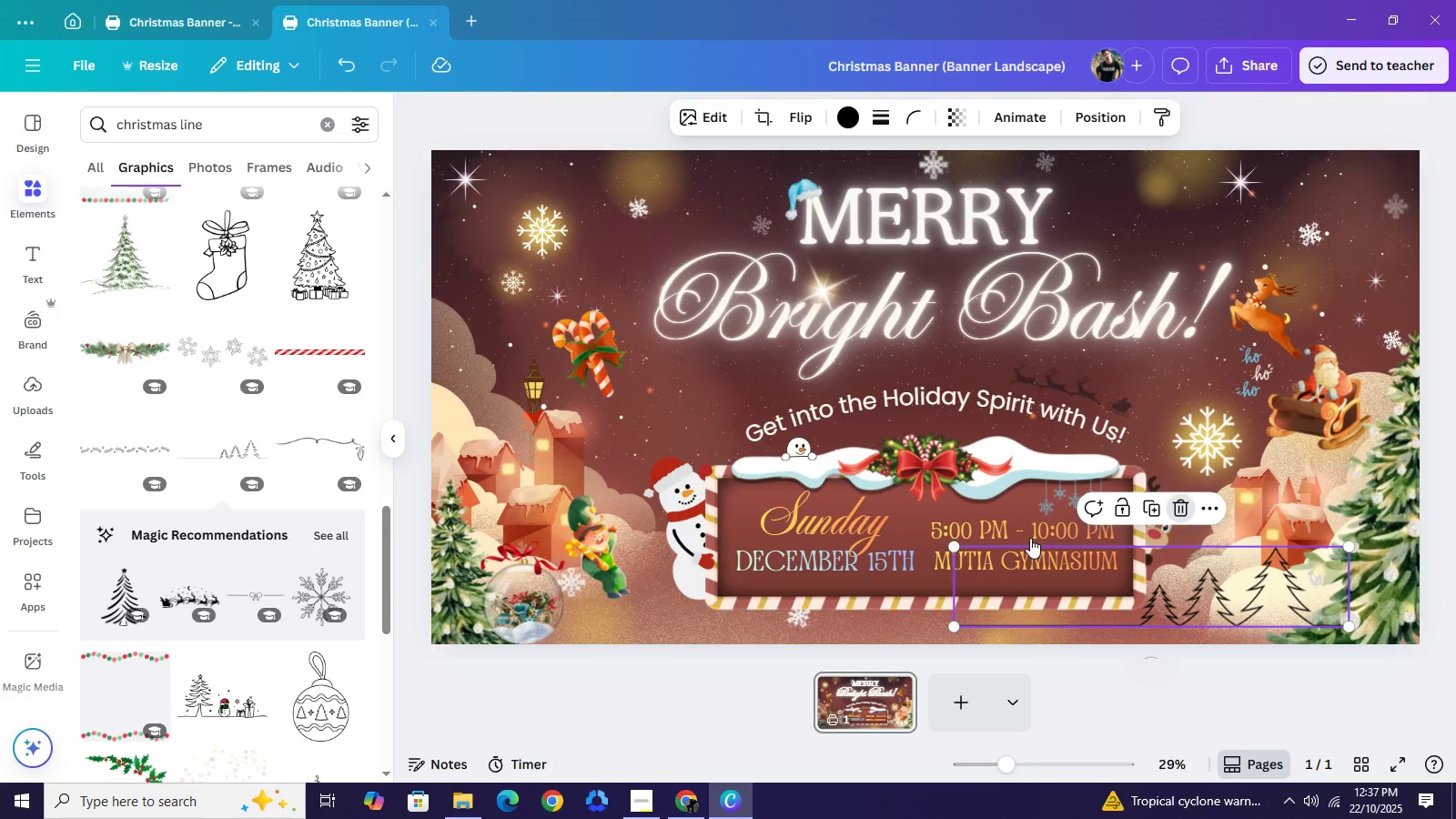 
left_click([1181, 511])
 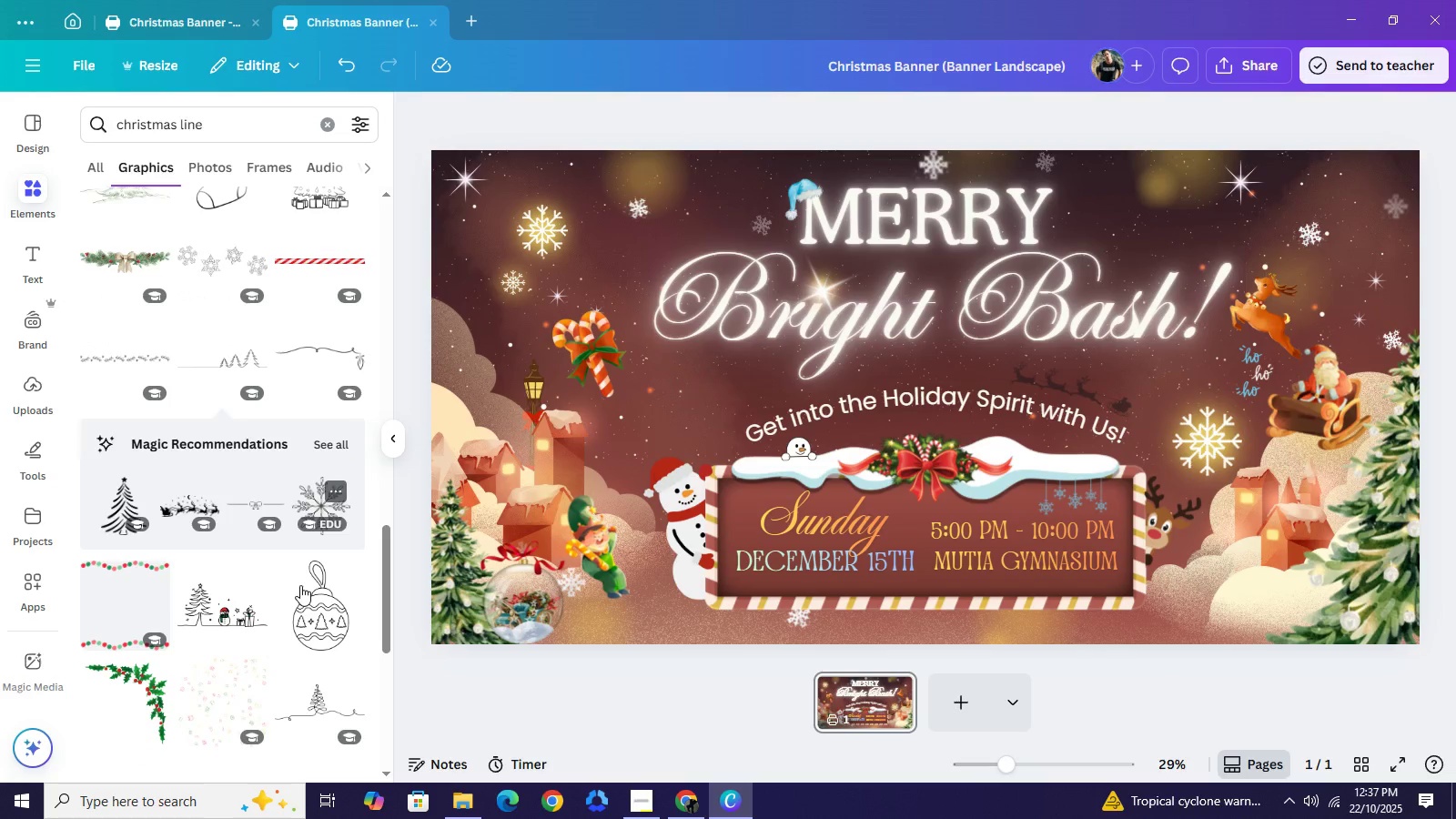 
scroll: coordinate [314, 580], scroll_direction: down, amount: 1.0
 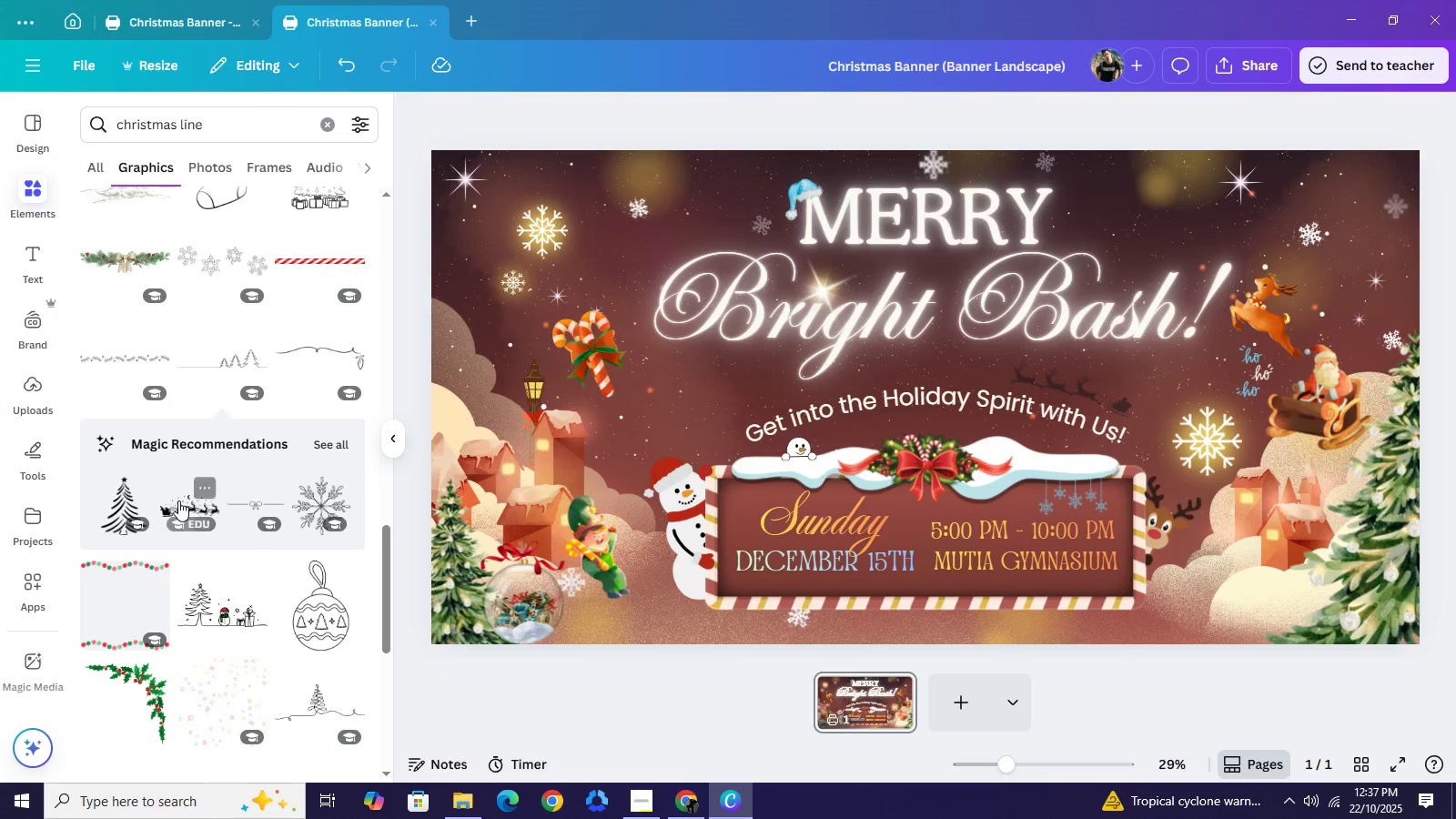 
left_click([178, 500])
 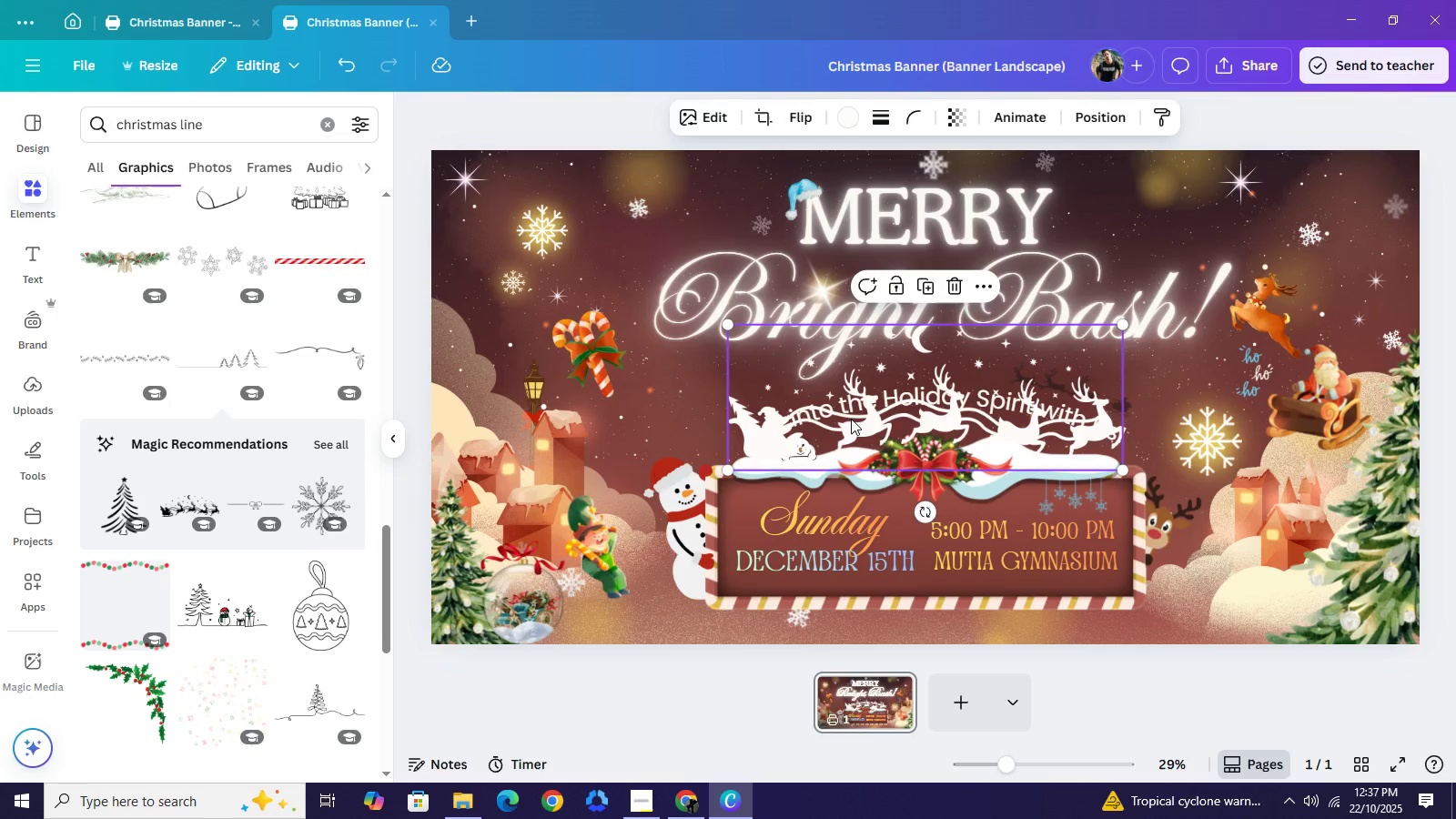 
left_click_drag(start_coordinate=[851, 419], to_coordinate=[693, 502])
 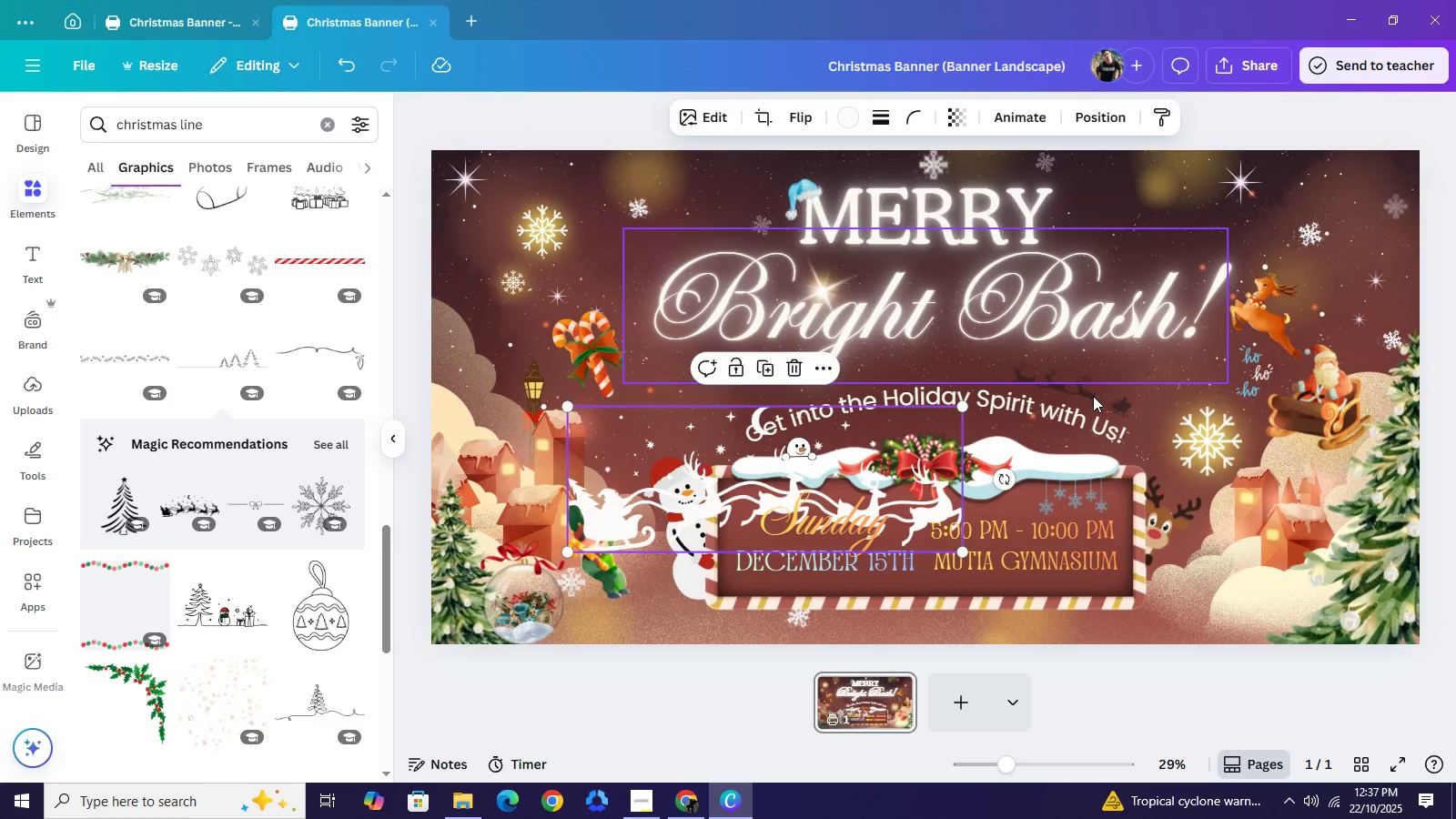 
left_click([1093, 396])
 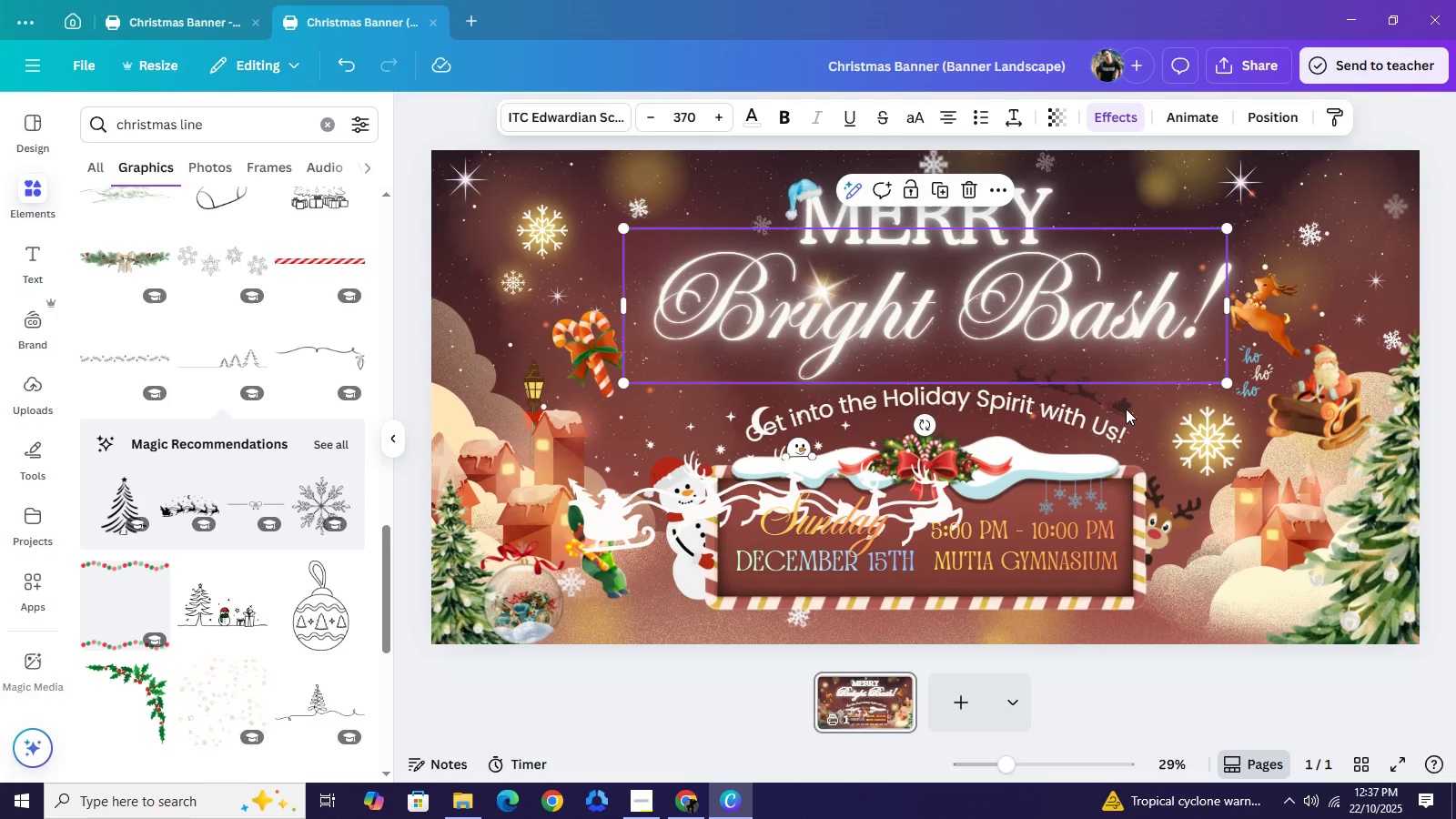 
left_click([1127, 409])
 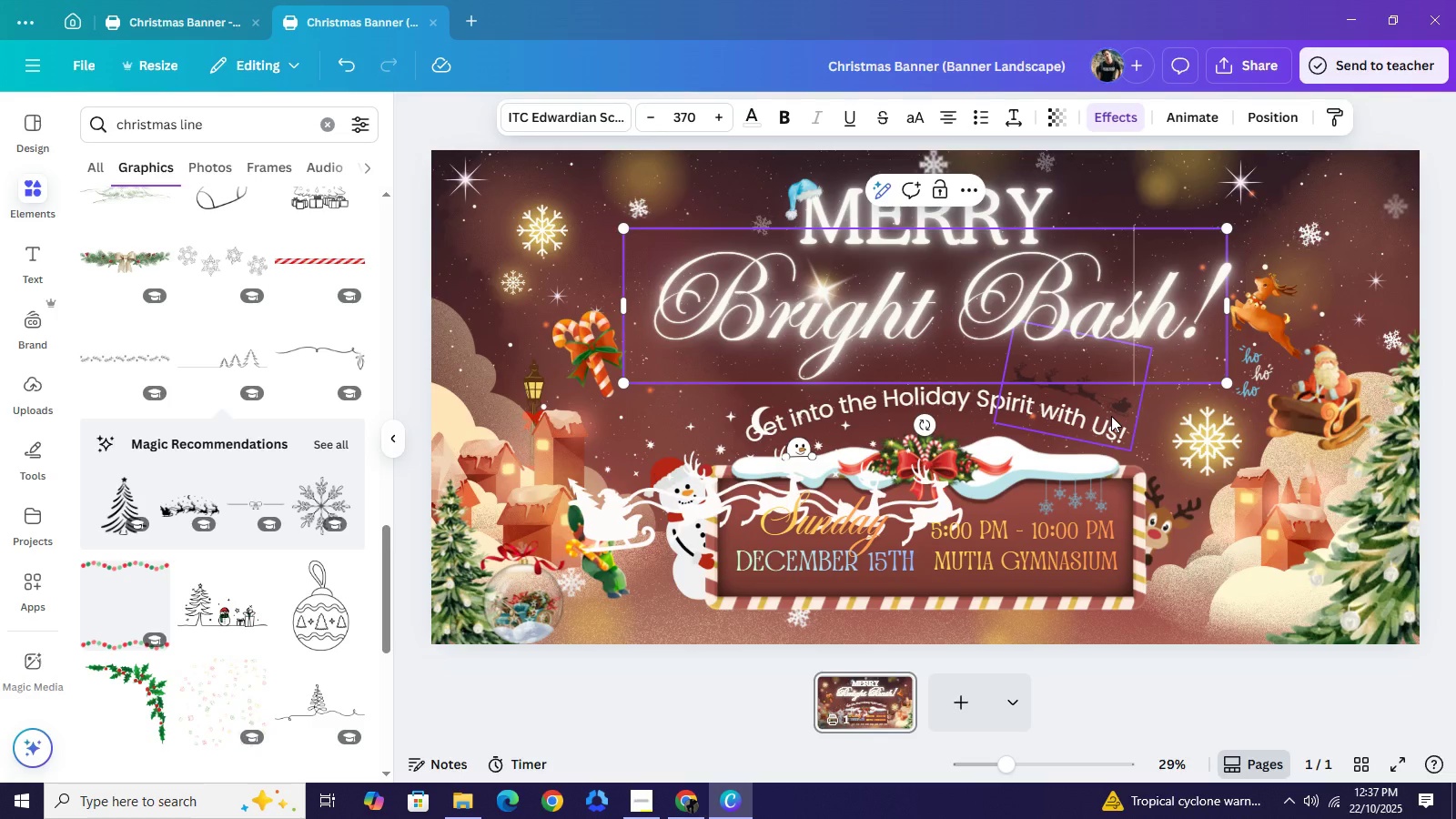 
left_click([1111, 416])
 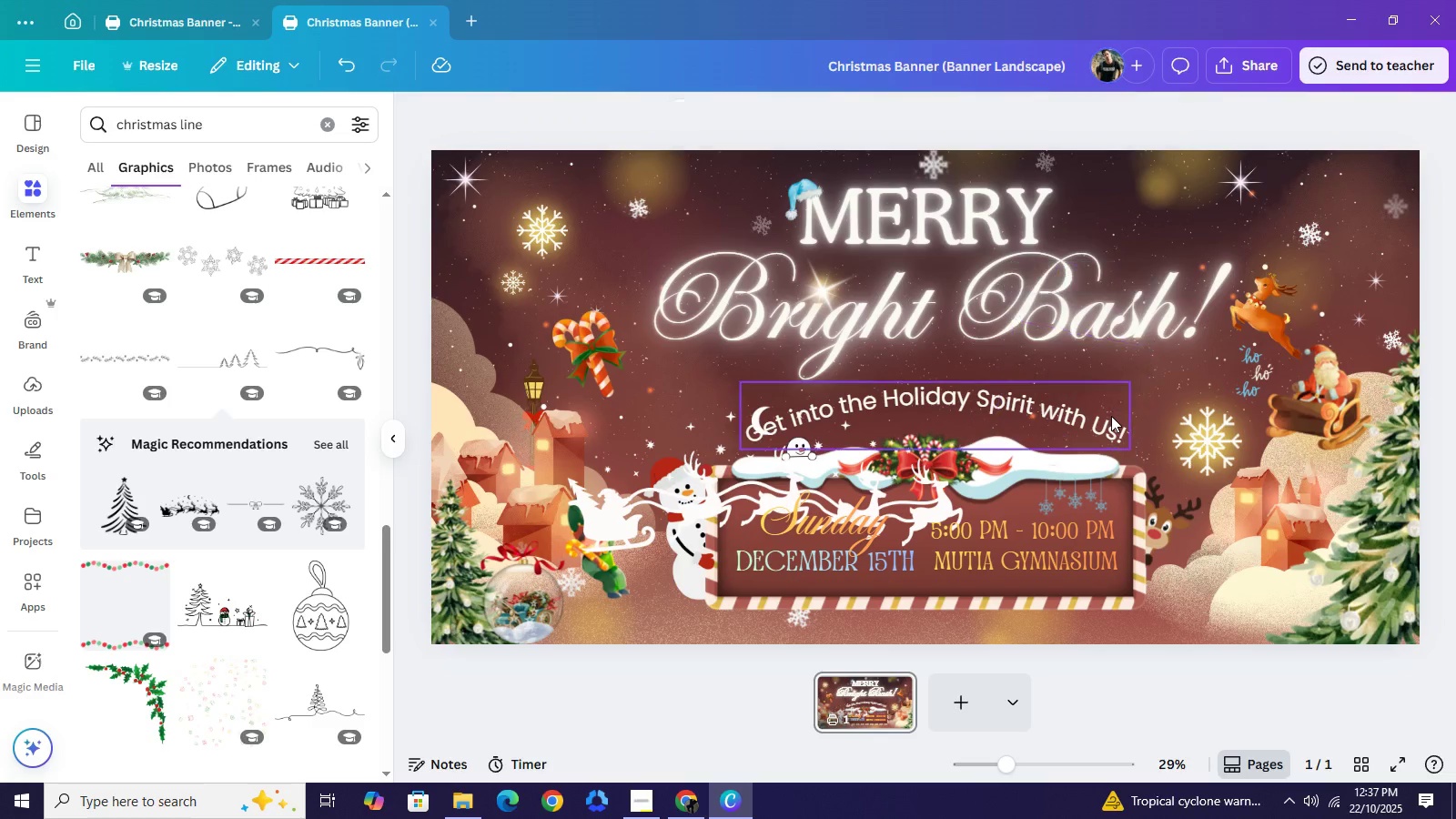 
key(Backspace)
 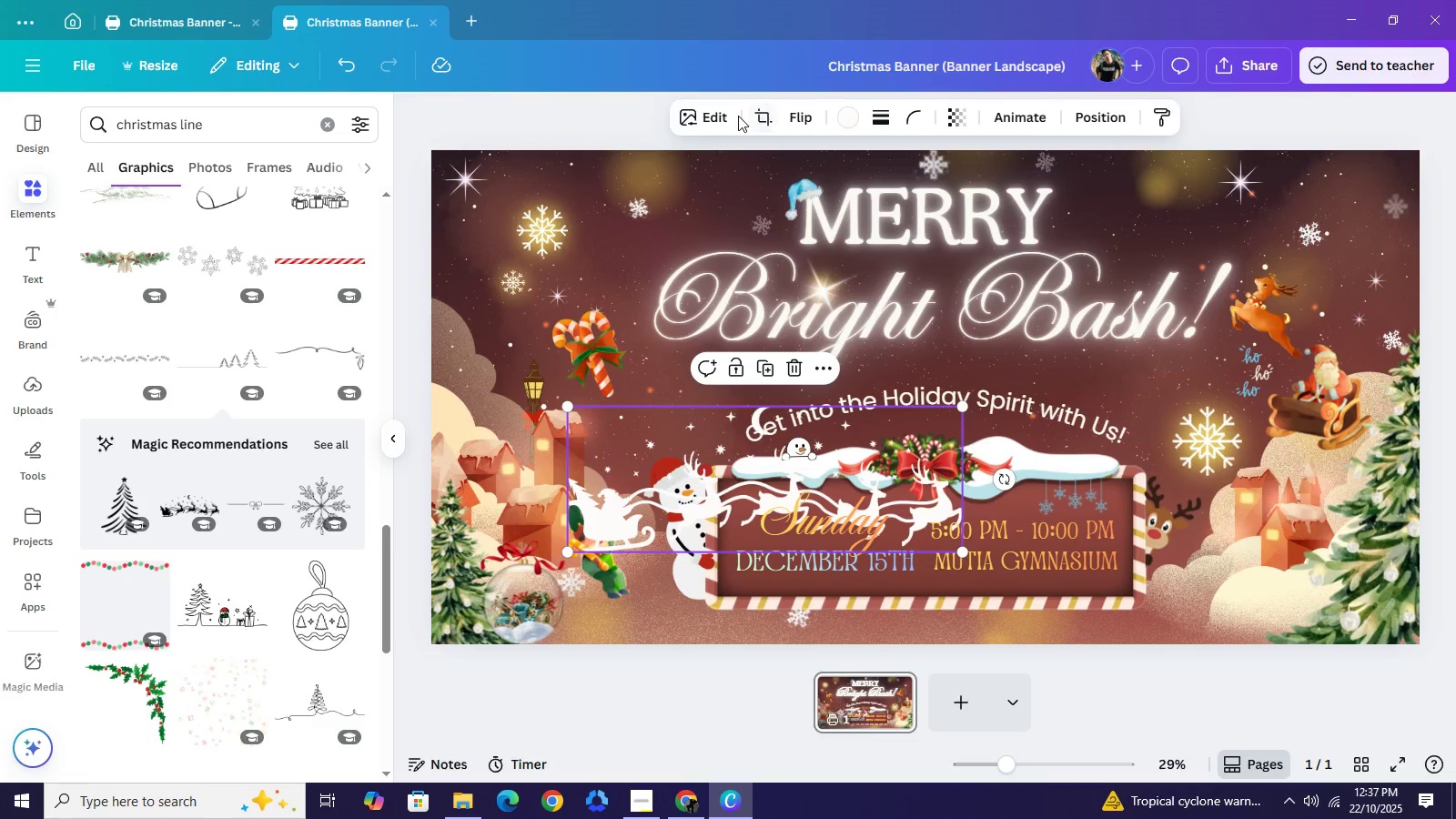 
left_click([799, 121])
 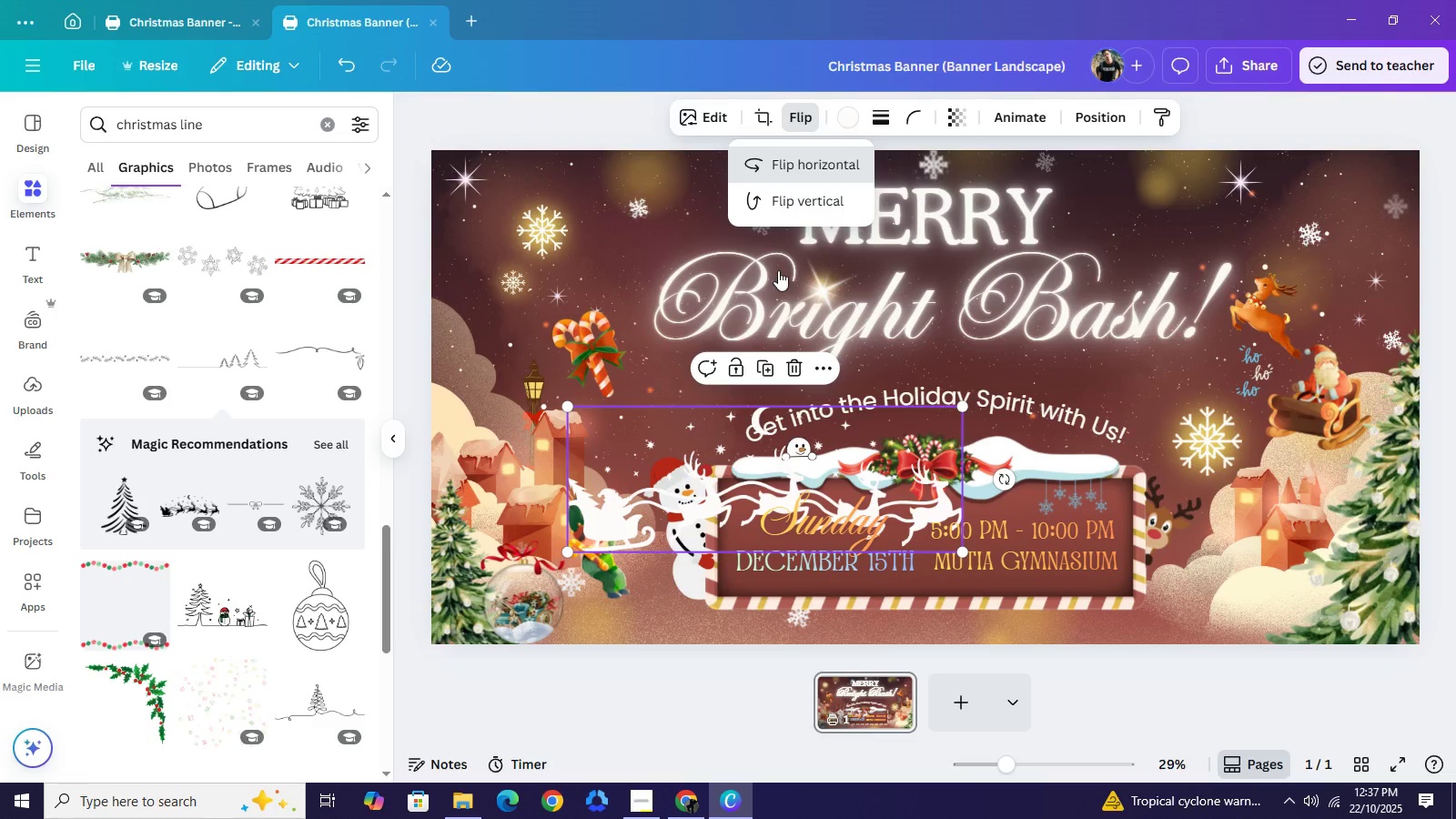 
left_click([782, 167])
 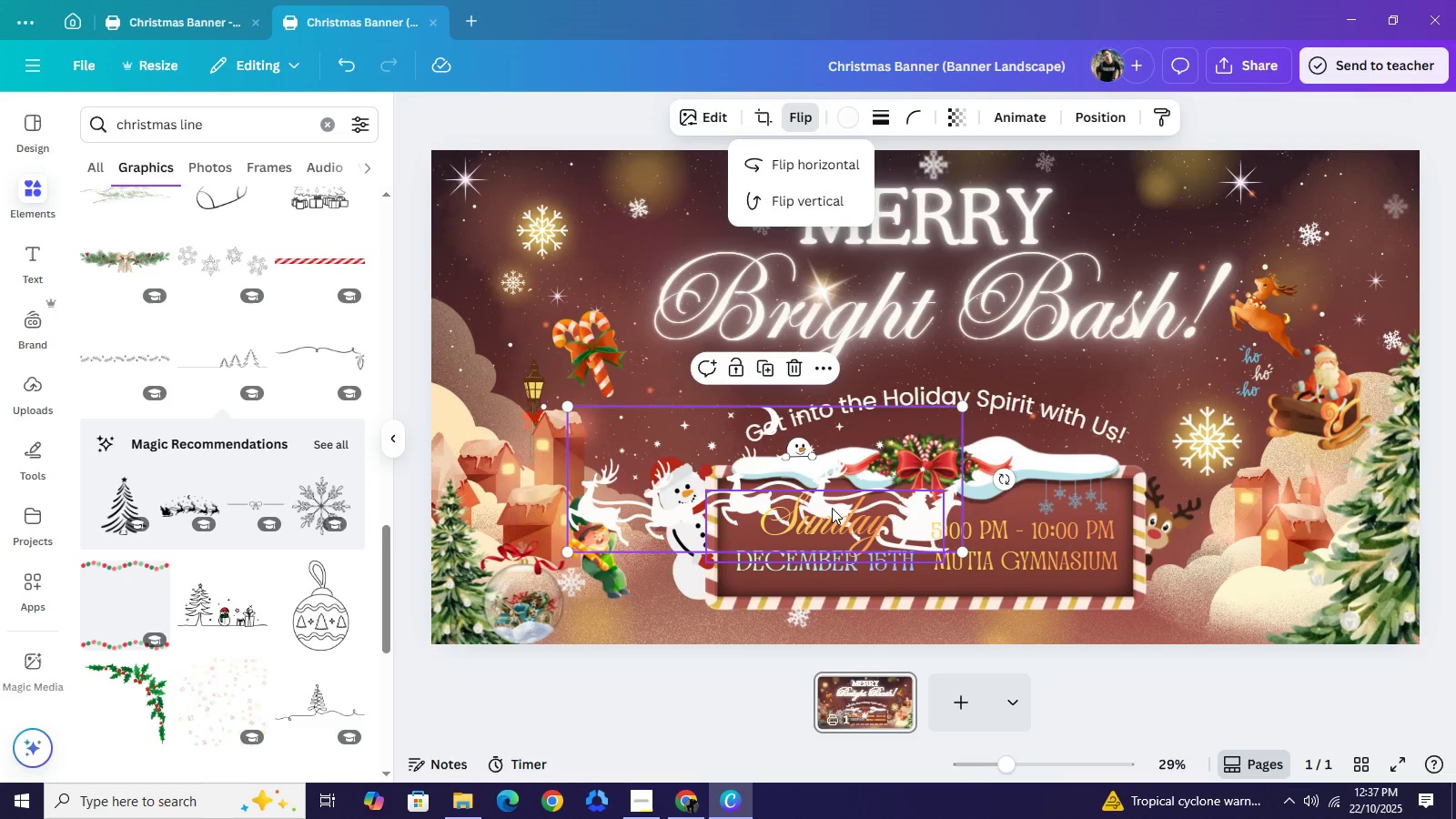 
left_click_drag(start_coordinate=[824, 508], to_coordinate=[1112, 362])
 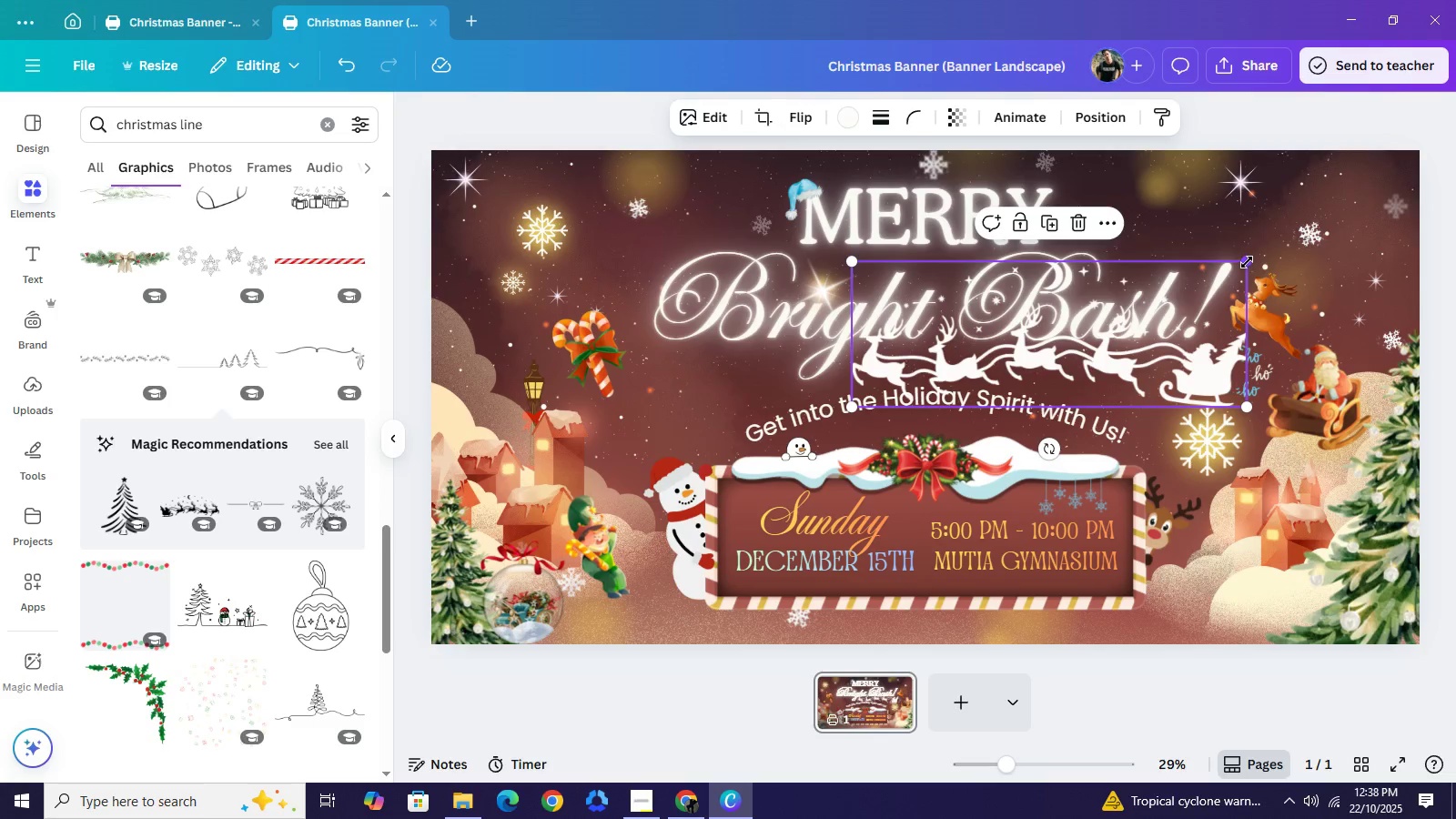 
left_click_drag(start_coordinate=[1247, 262], to_coordinate=[1057, 379])
 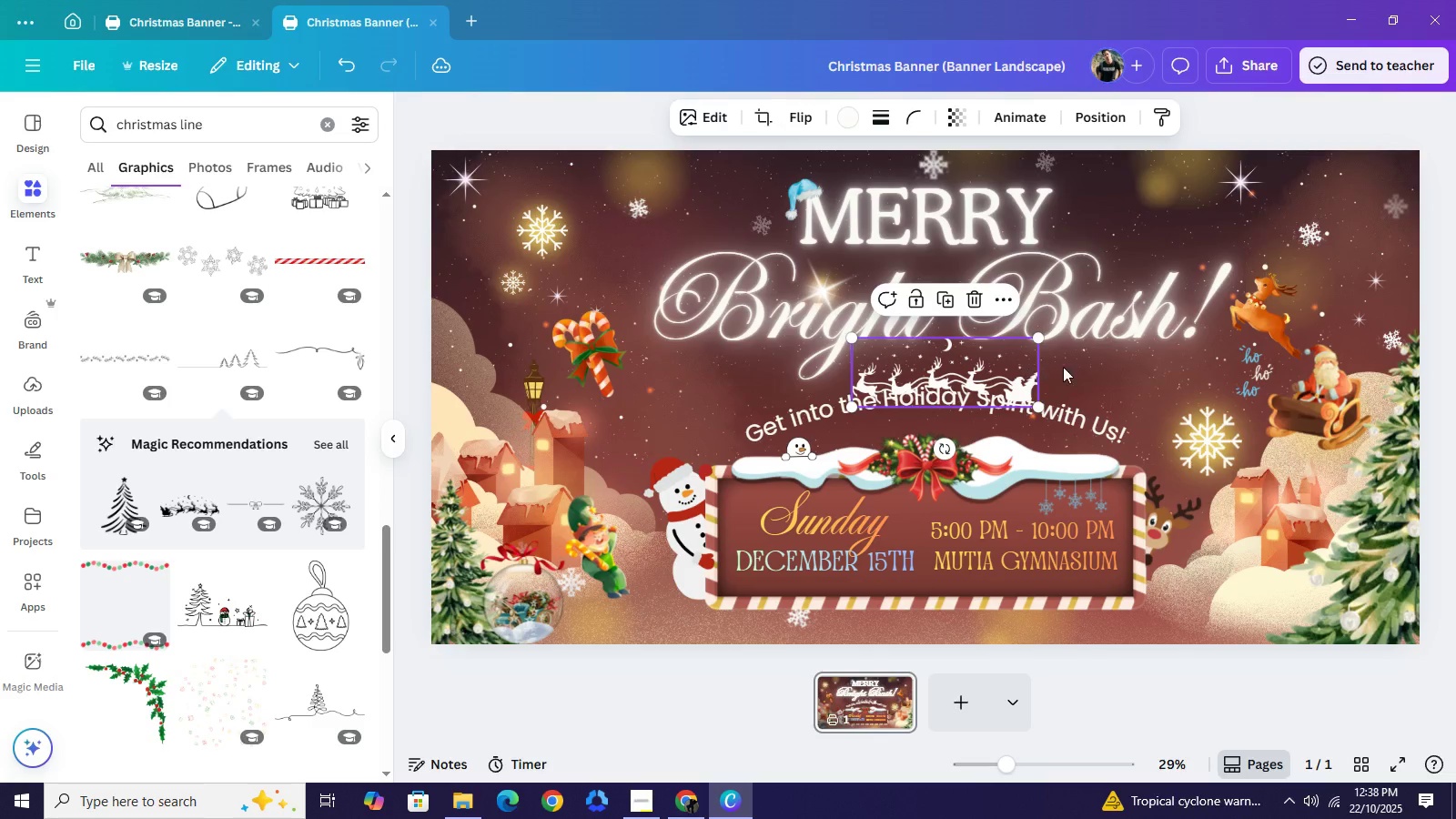 
left_click_drag(start_coordinate=[991, 371], to_coordinate=[1101, 367])
 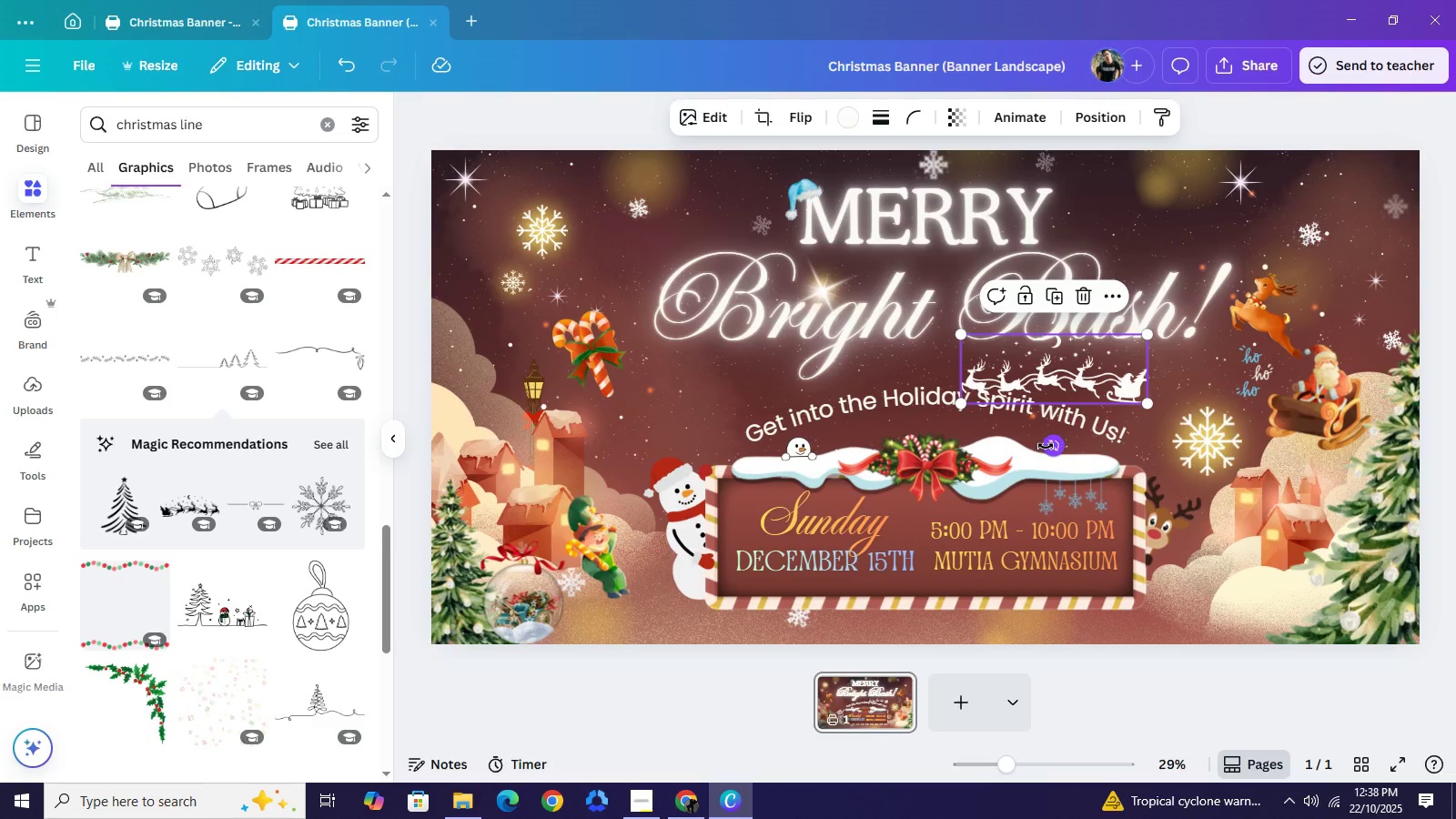 
left_click_drag(start_coordinate=[1054, 446], to_coordinate=[1032, 439])
 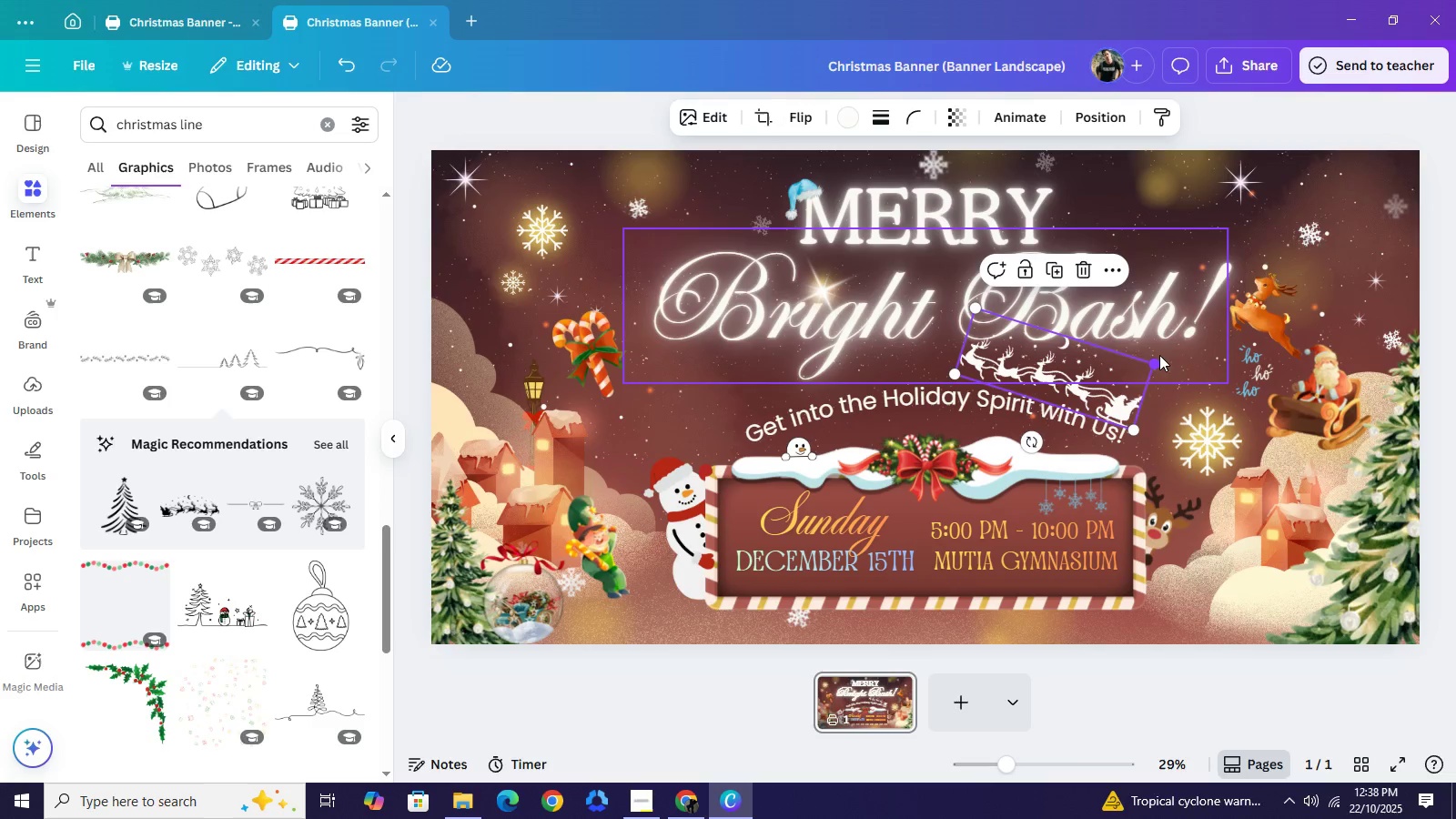 
left_click_drag(start_coordinate=[1159, 355], to_coordinate=[1103, 375])
 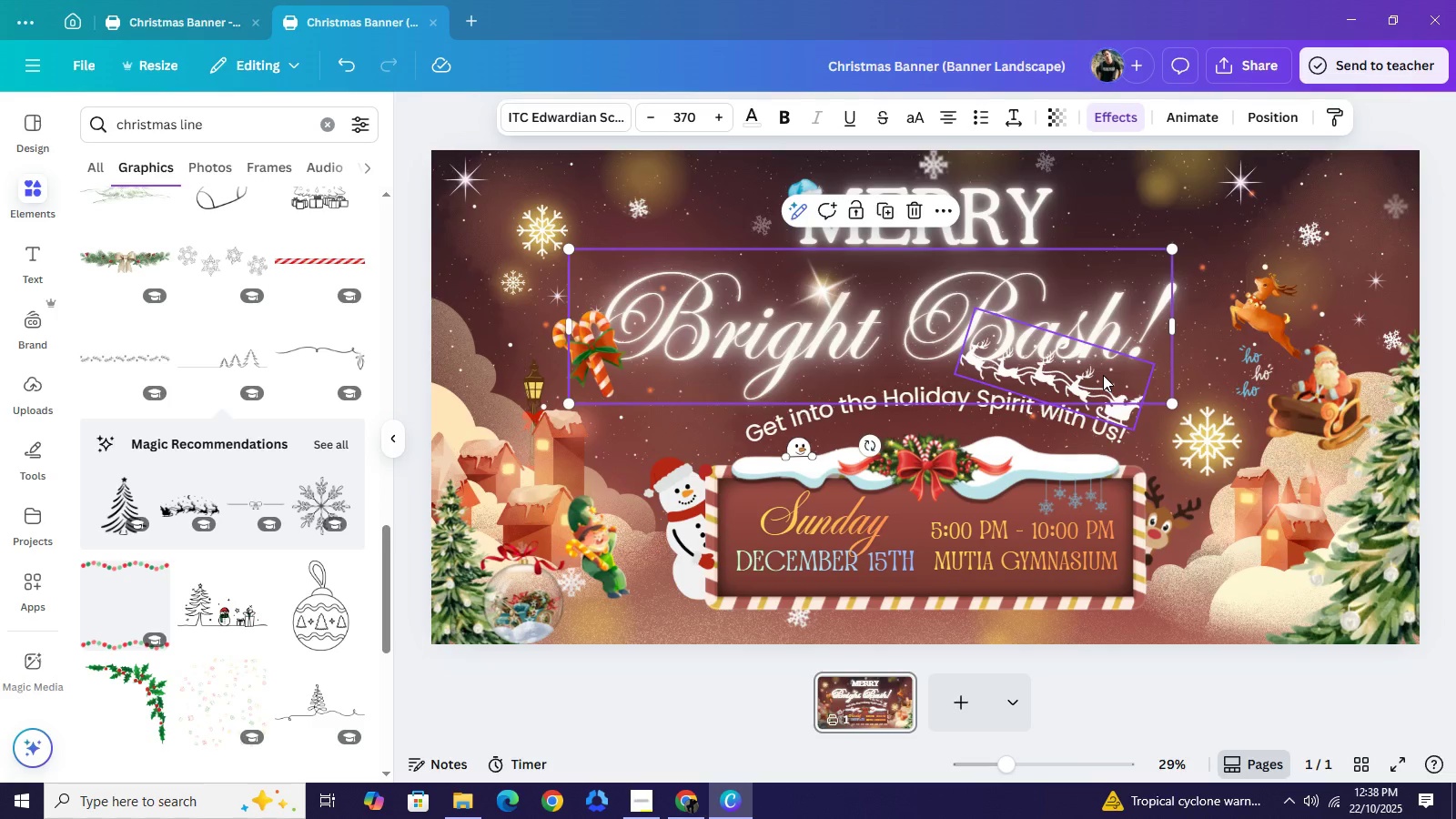 
key(Control+ControlLeft)
 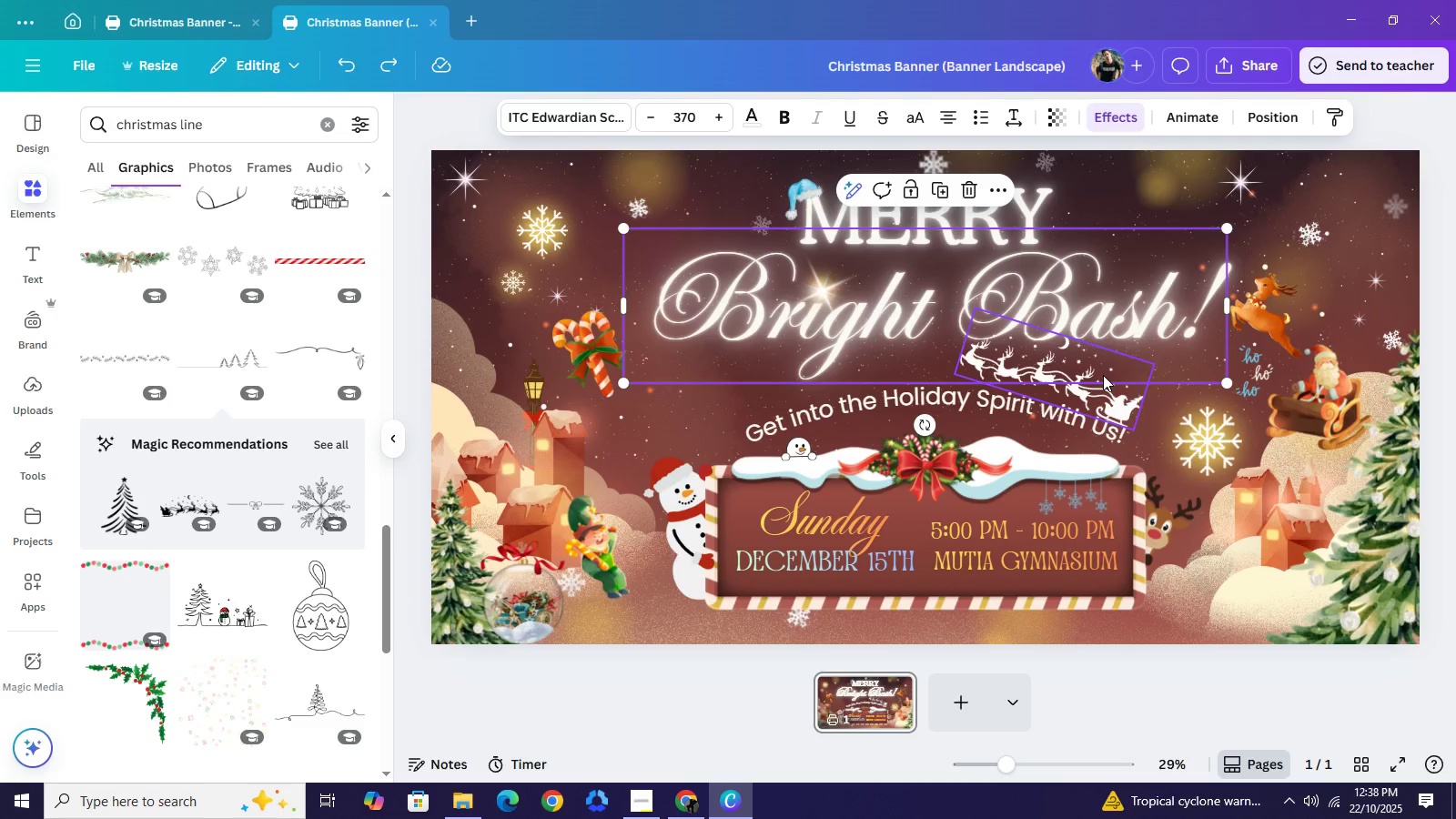 
key(Control+Z)
 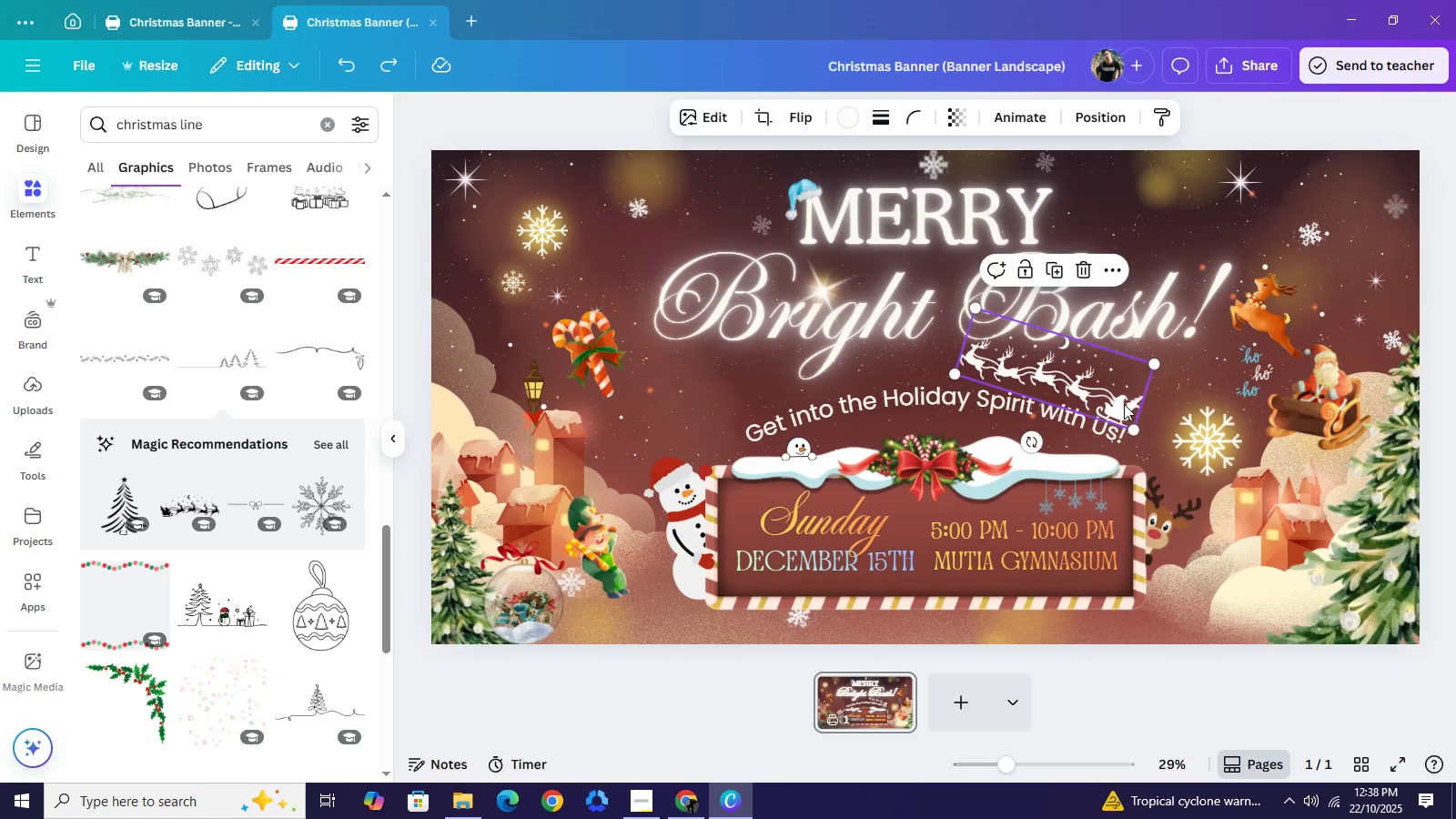 
left_click([1124, 404])
 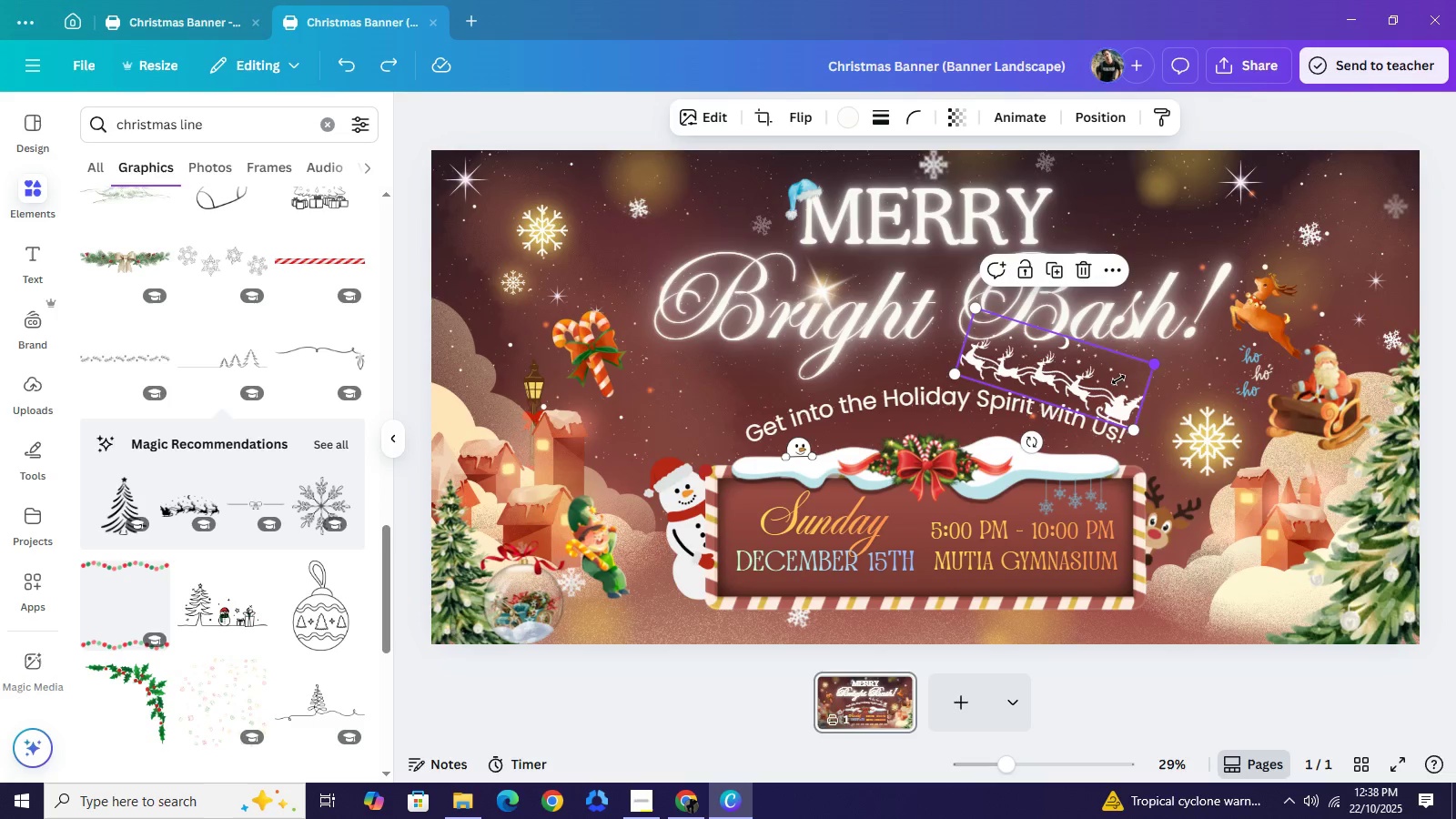 
left_click_drag(start_coordinate=[1157, 366], to_coordinate=[1117, 380])
 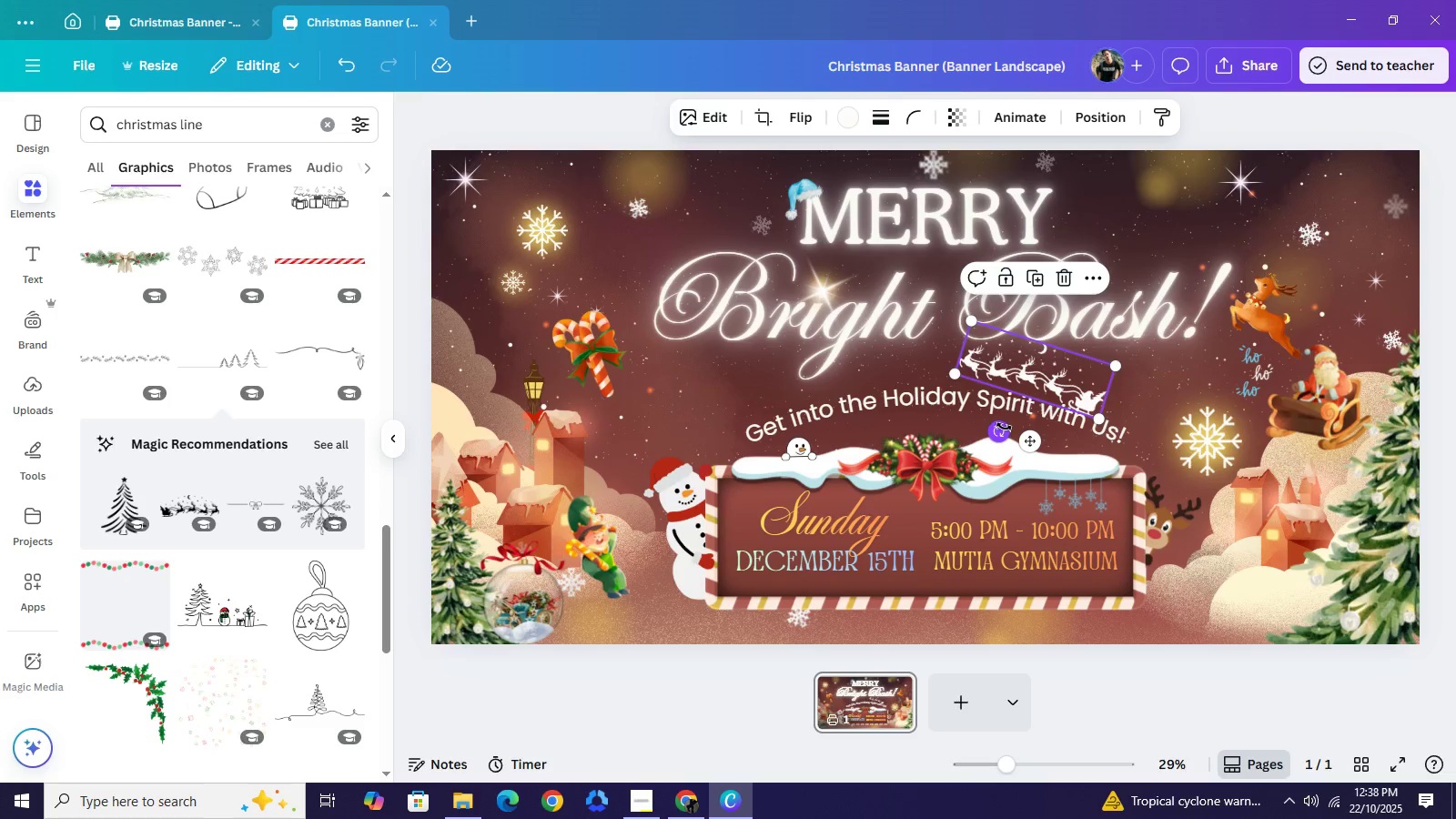 
left_click_drag(start_coordinate=[1003, 427], to_coordinate=[1007, 428])
 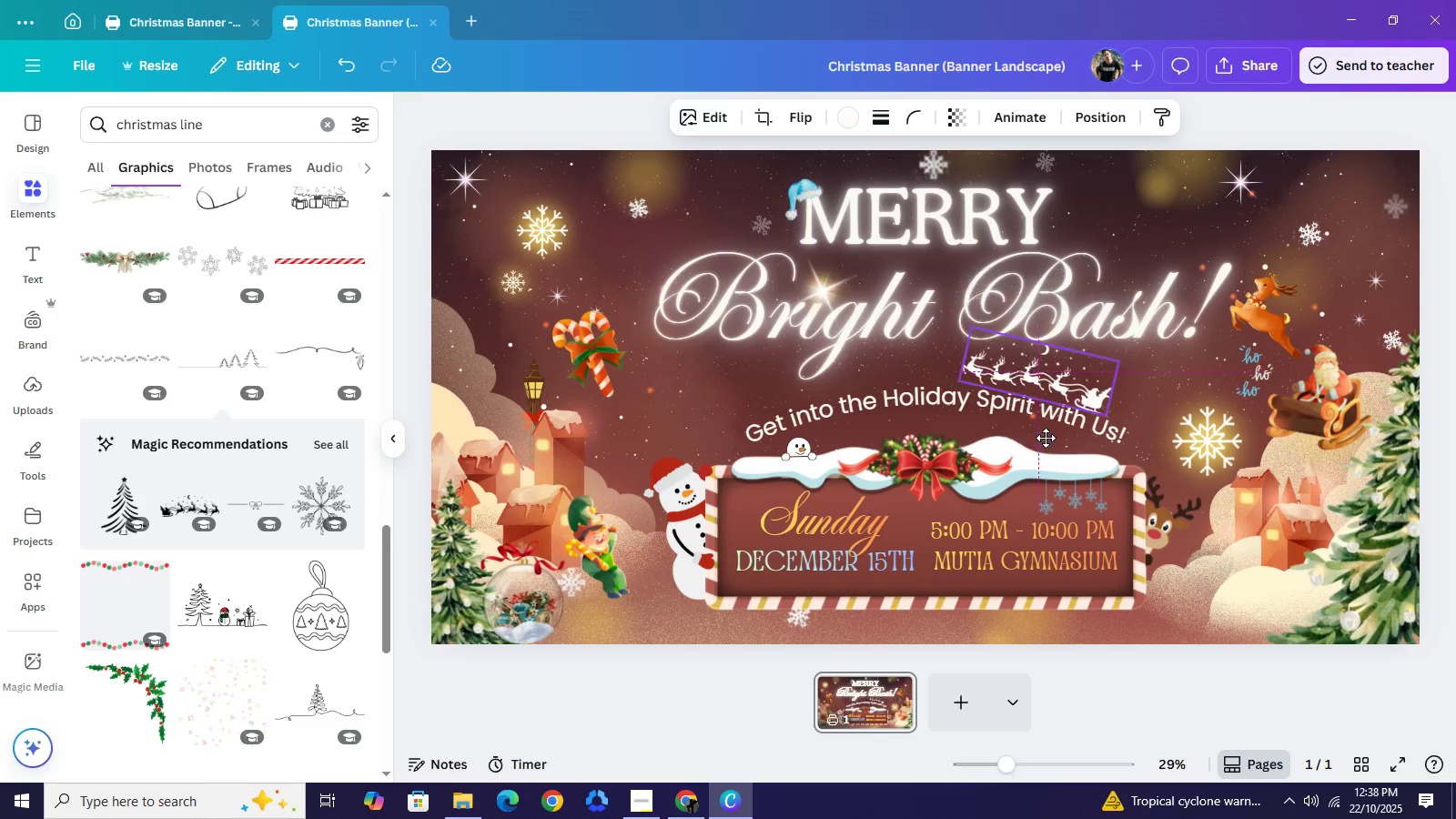 
left_click_drag(start_coordinate=[1029, 433], to_coordinate=[1057, 436])
 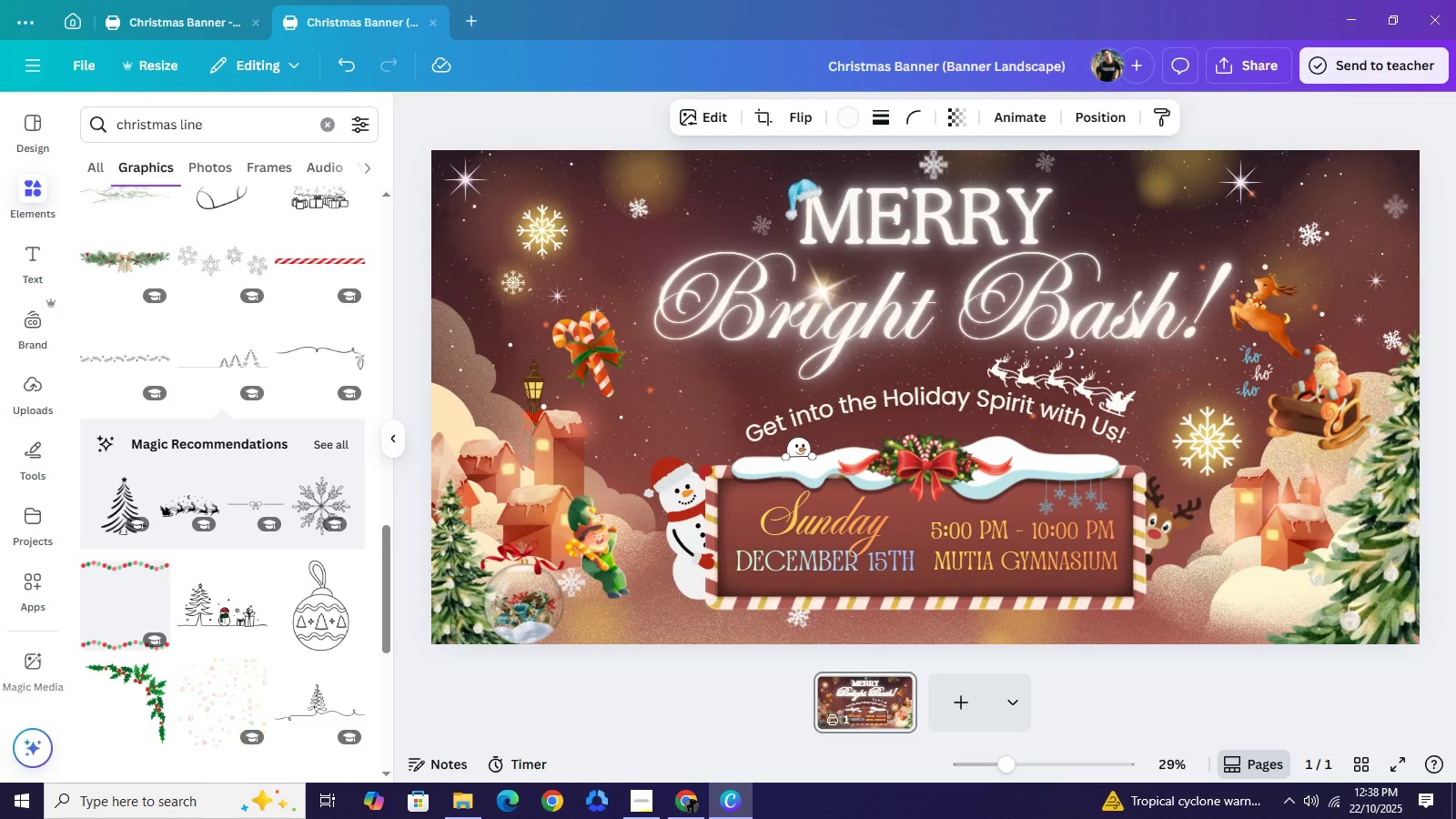 
key(ArrowDown)
 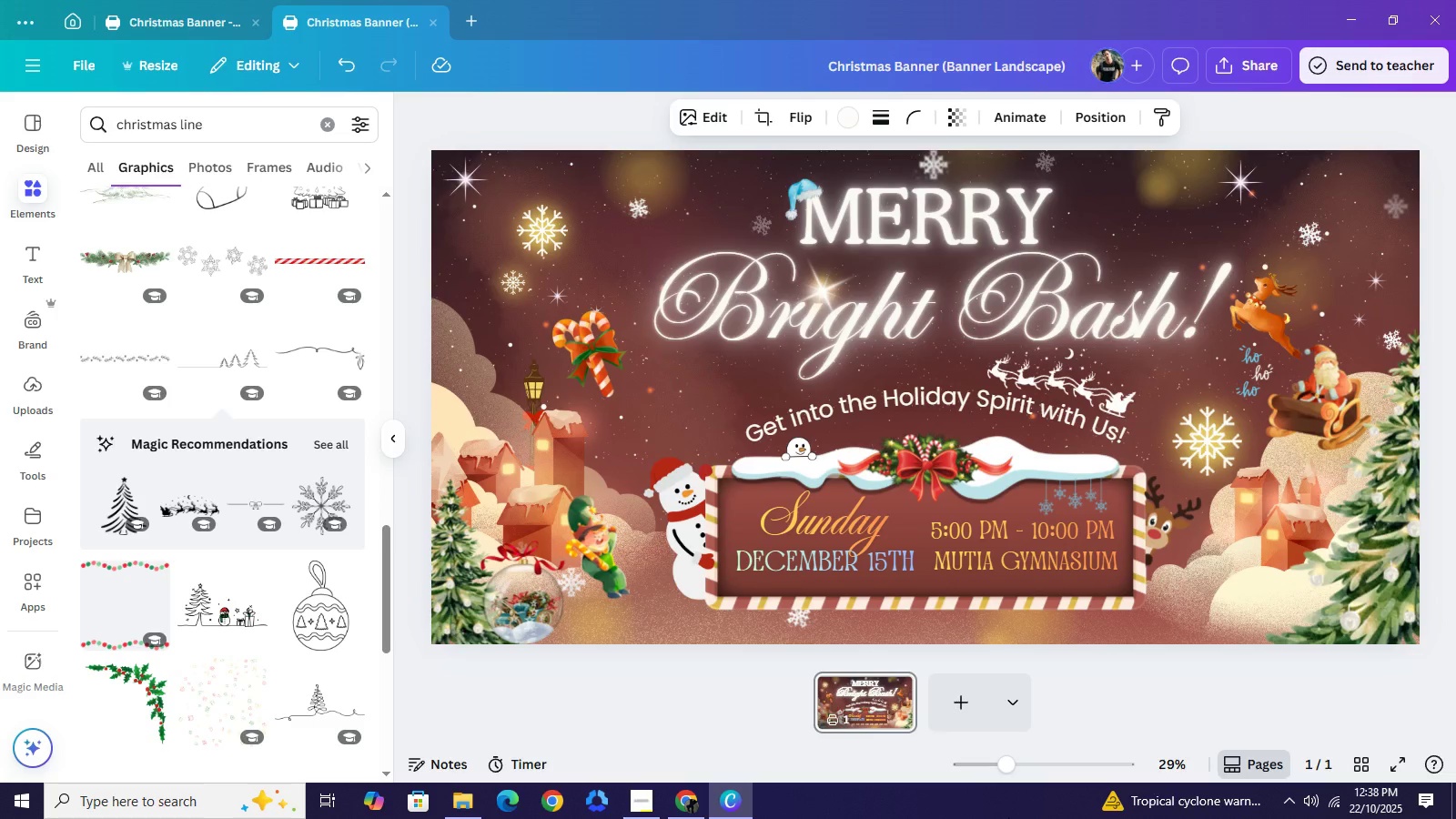 
key(ArrowDown)
 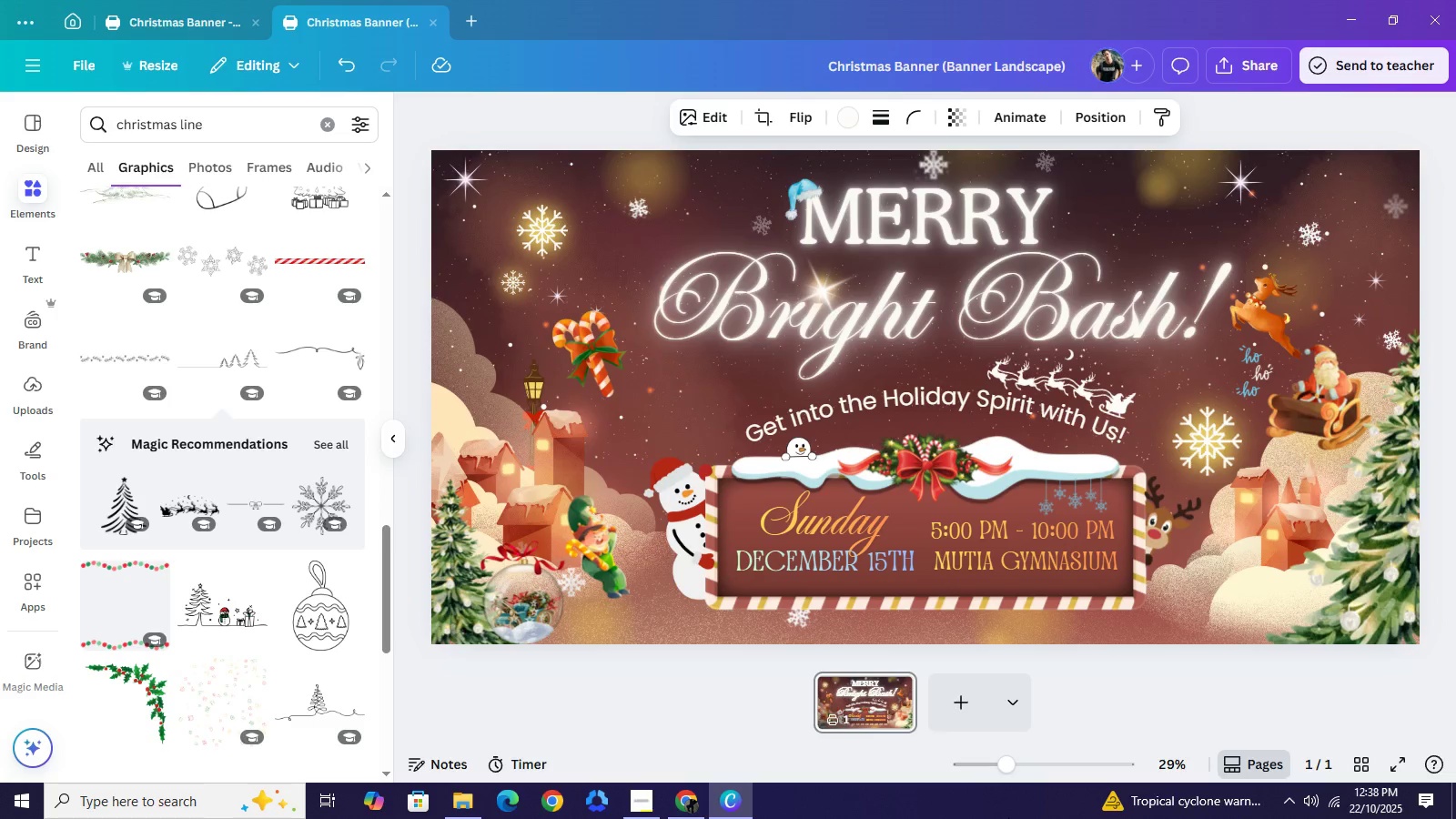 
key(ArrowDown)
 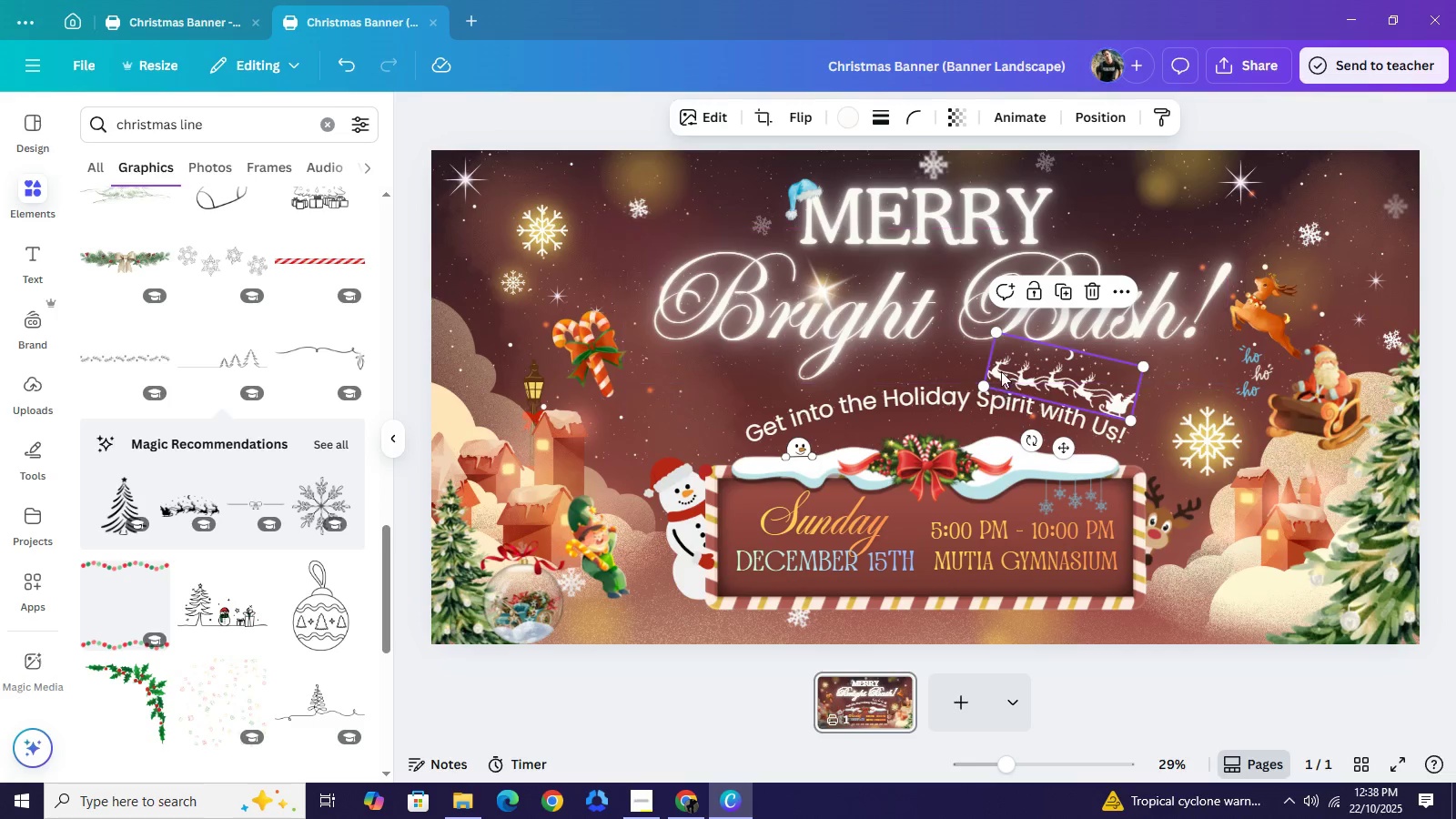 
left_click_drag(start_coordinate=[997, 328], to_coordinate=[1014, 346])
 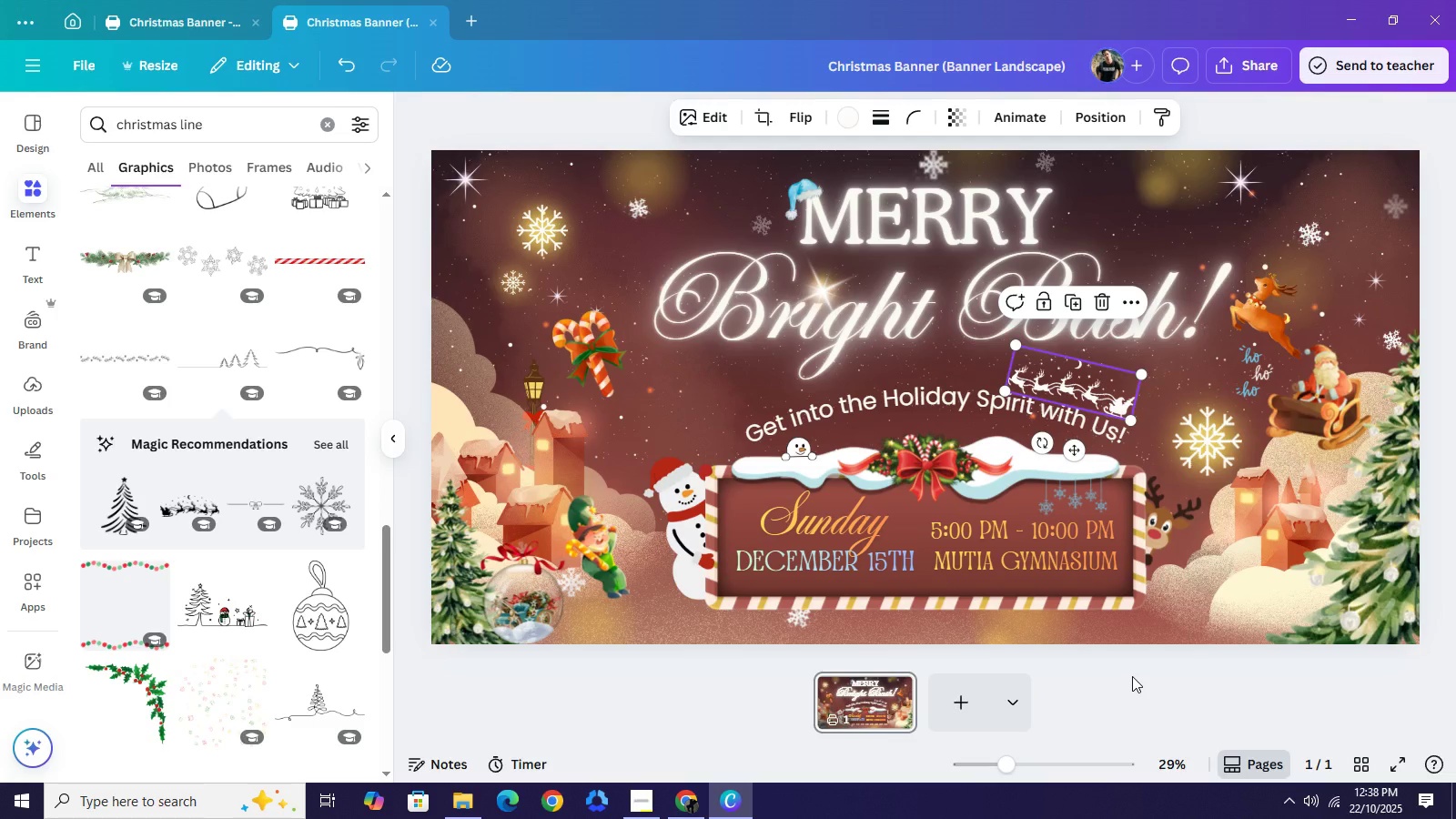 
left_click([1132, 676])
 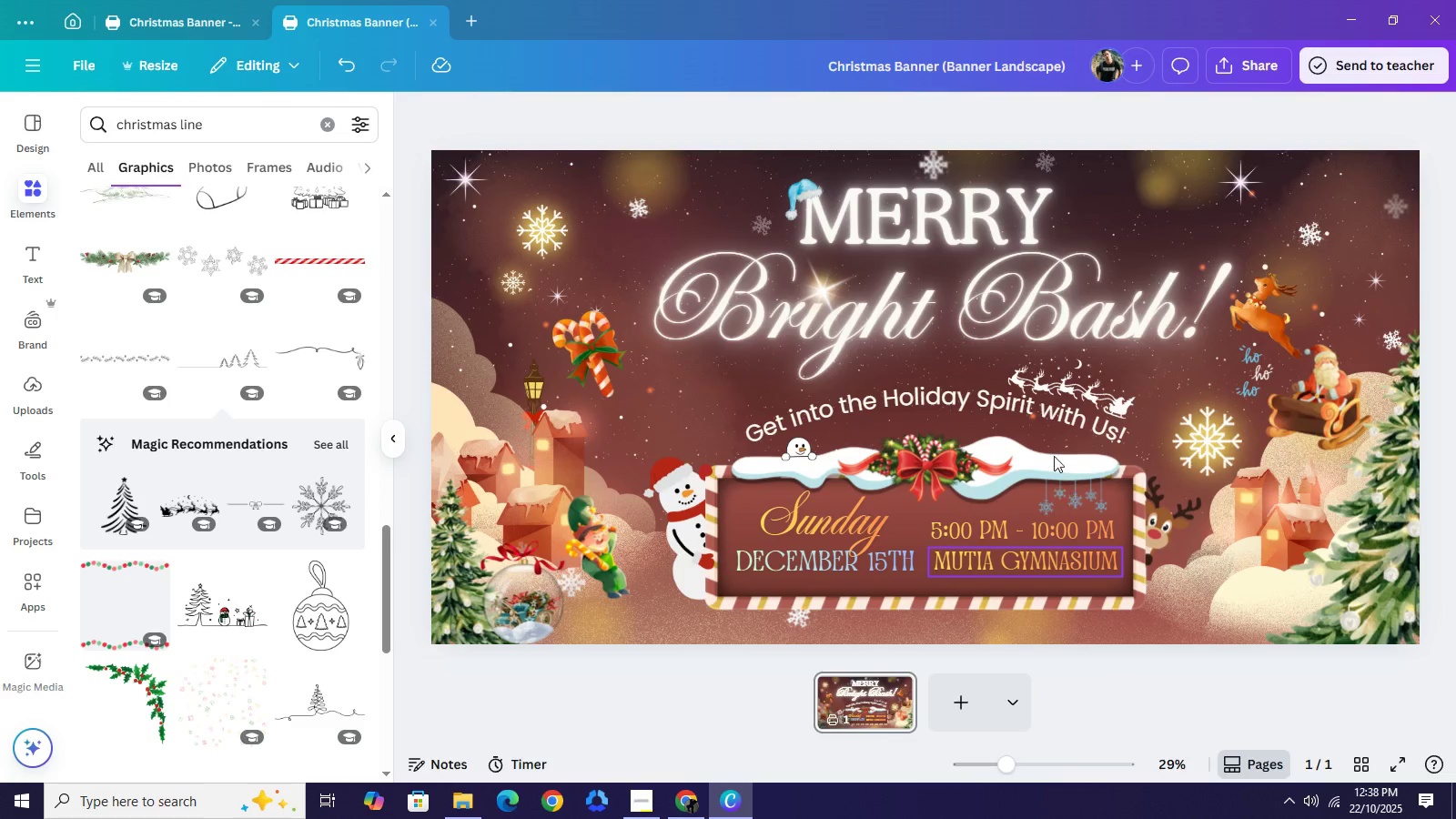 
left_click([1043, 391])
 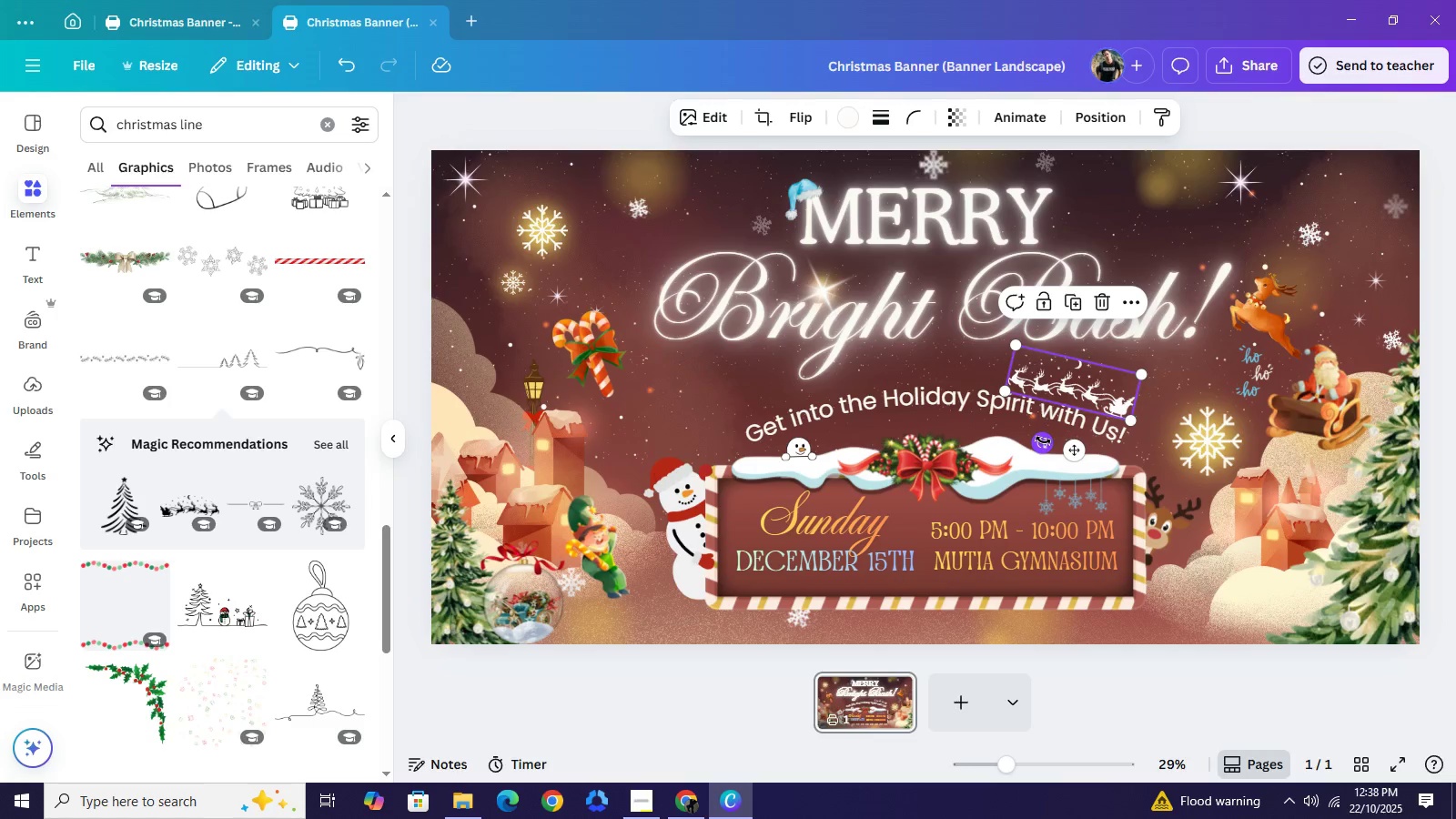 
left_click_drag(start_coordinate=[1043, 440], to_coordinate=[1038, 448])
 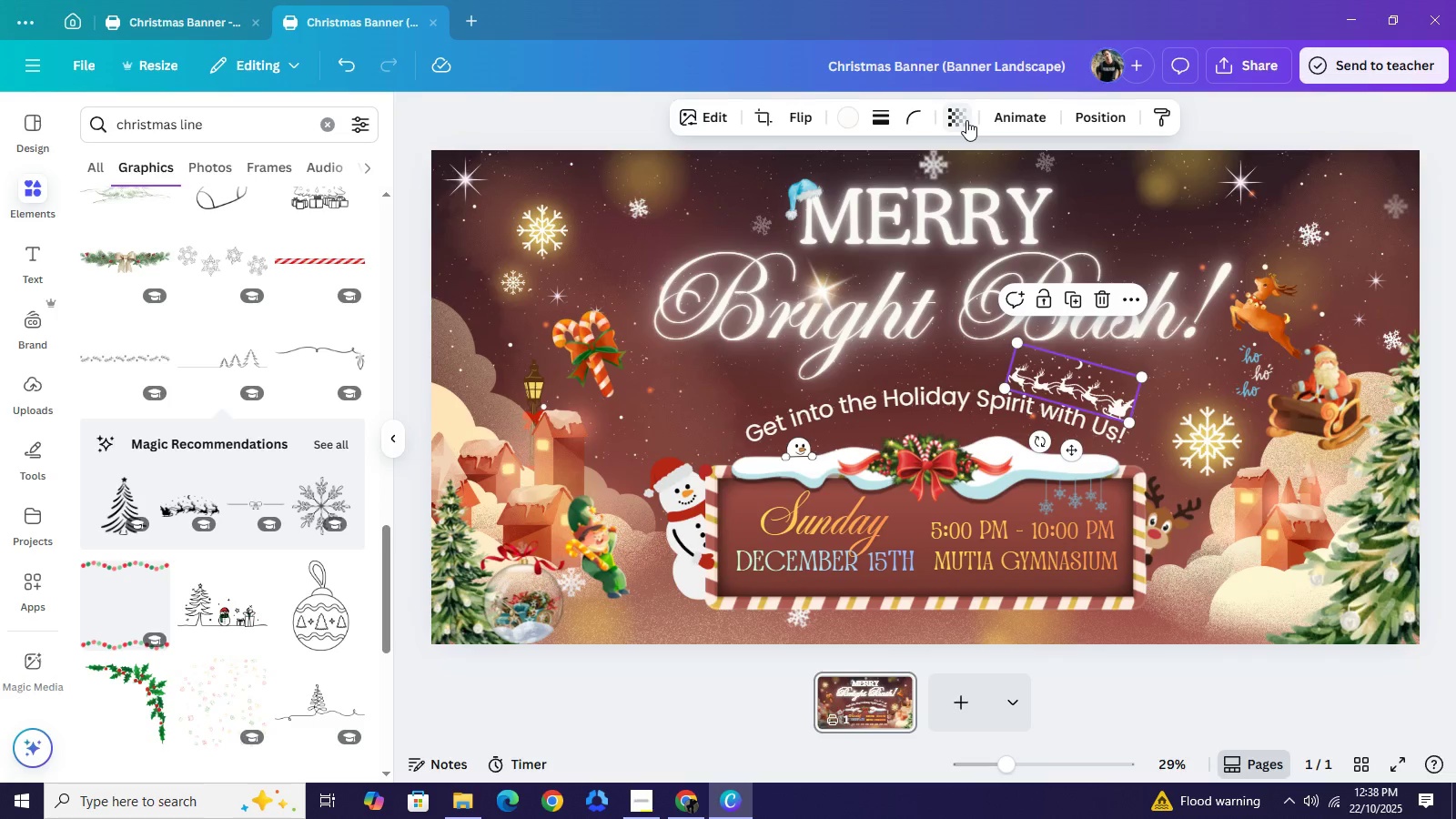 
left_click([966, 120])
 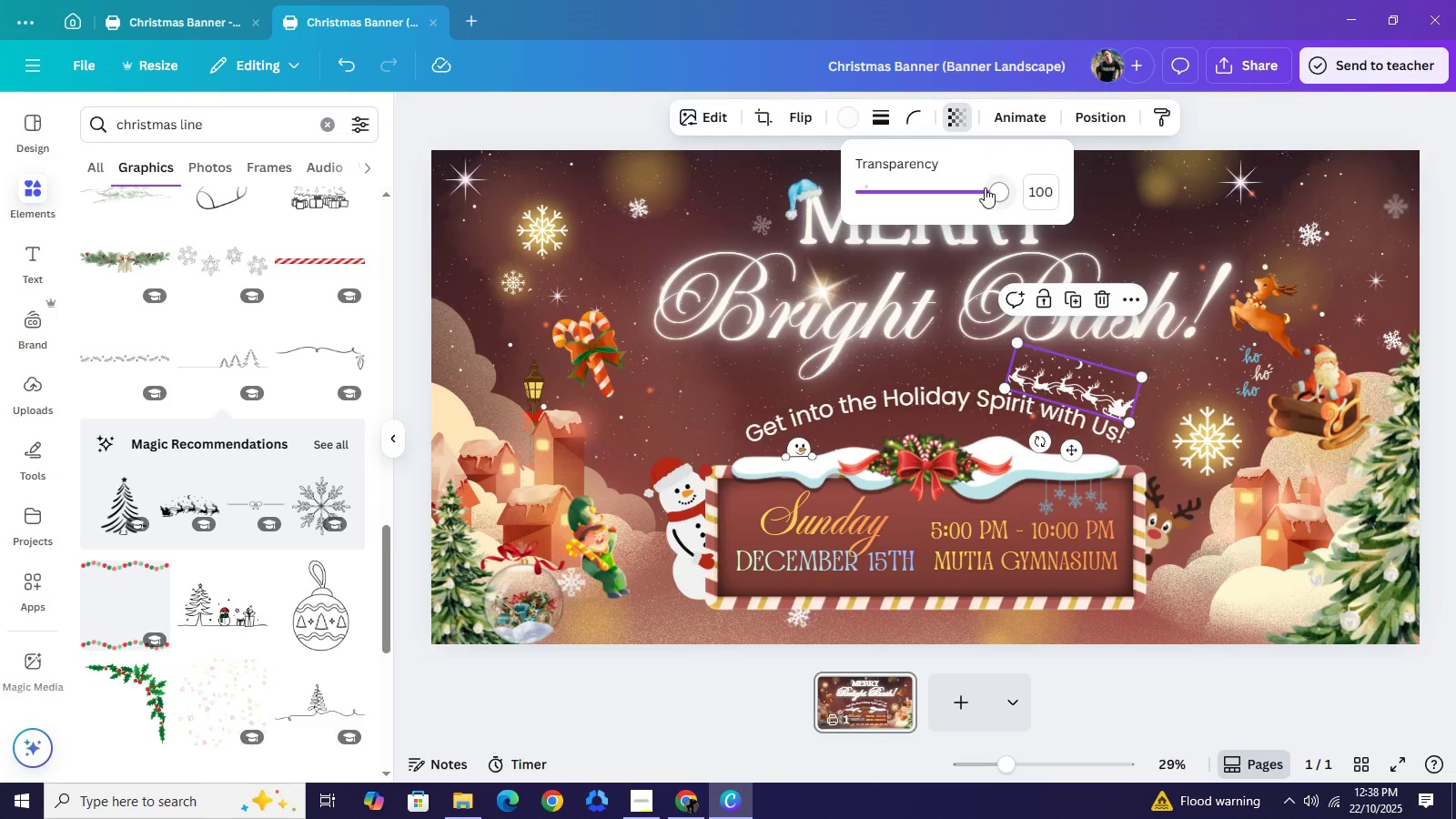 
left_click_drag(start_coordinate=[985, 187], to_coordinate=[922, 187])
 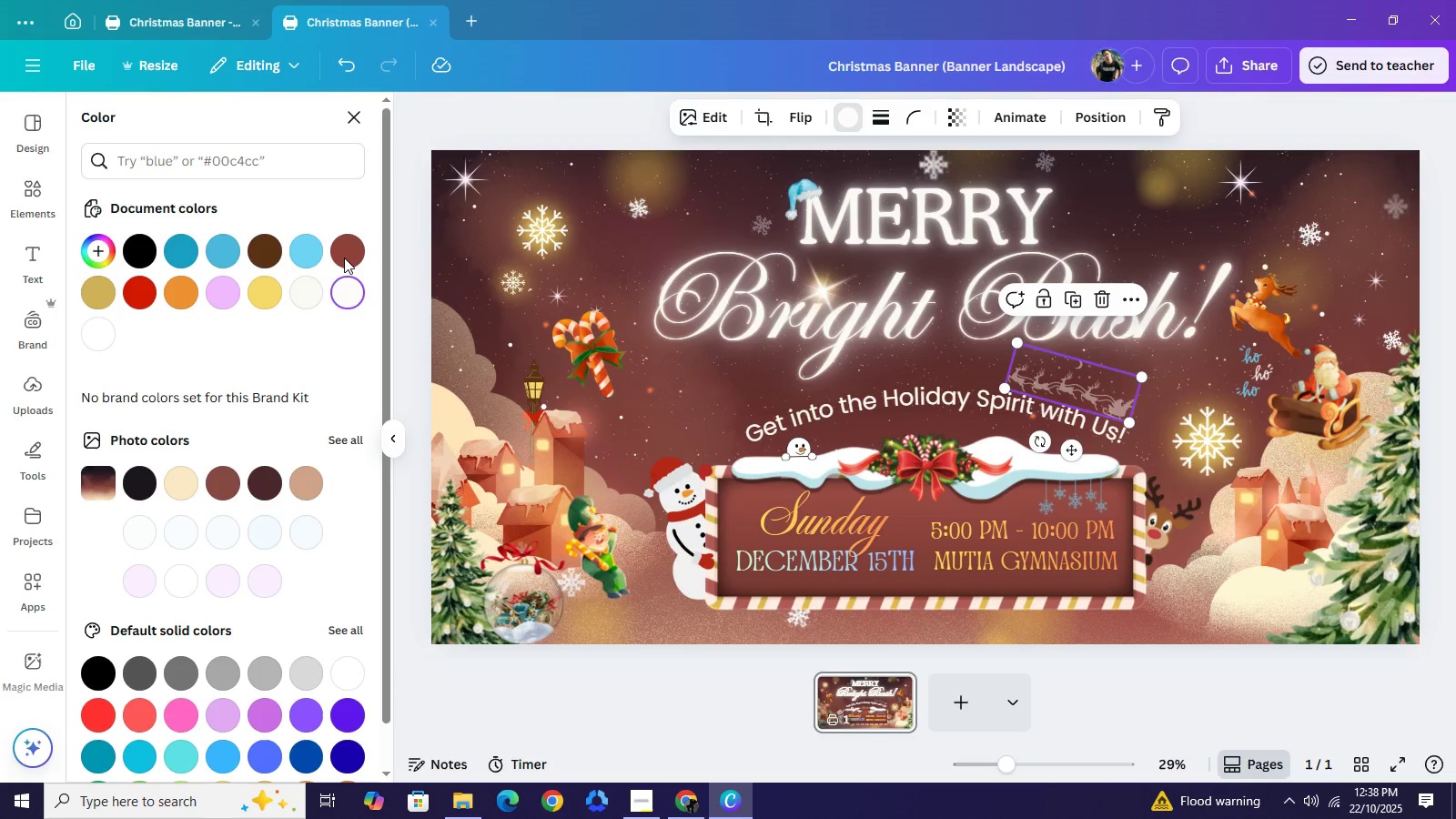 
mouse_move([282, 276])
 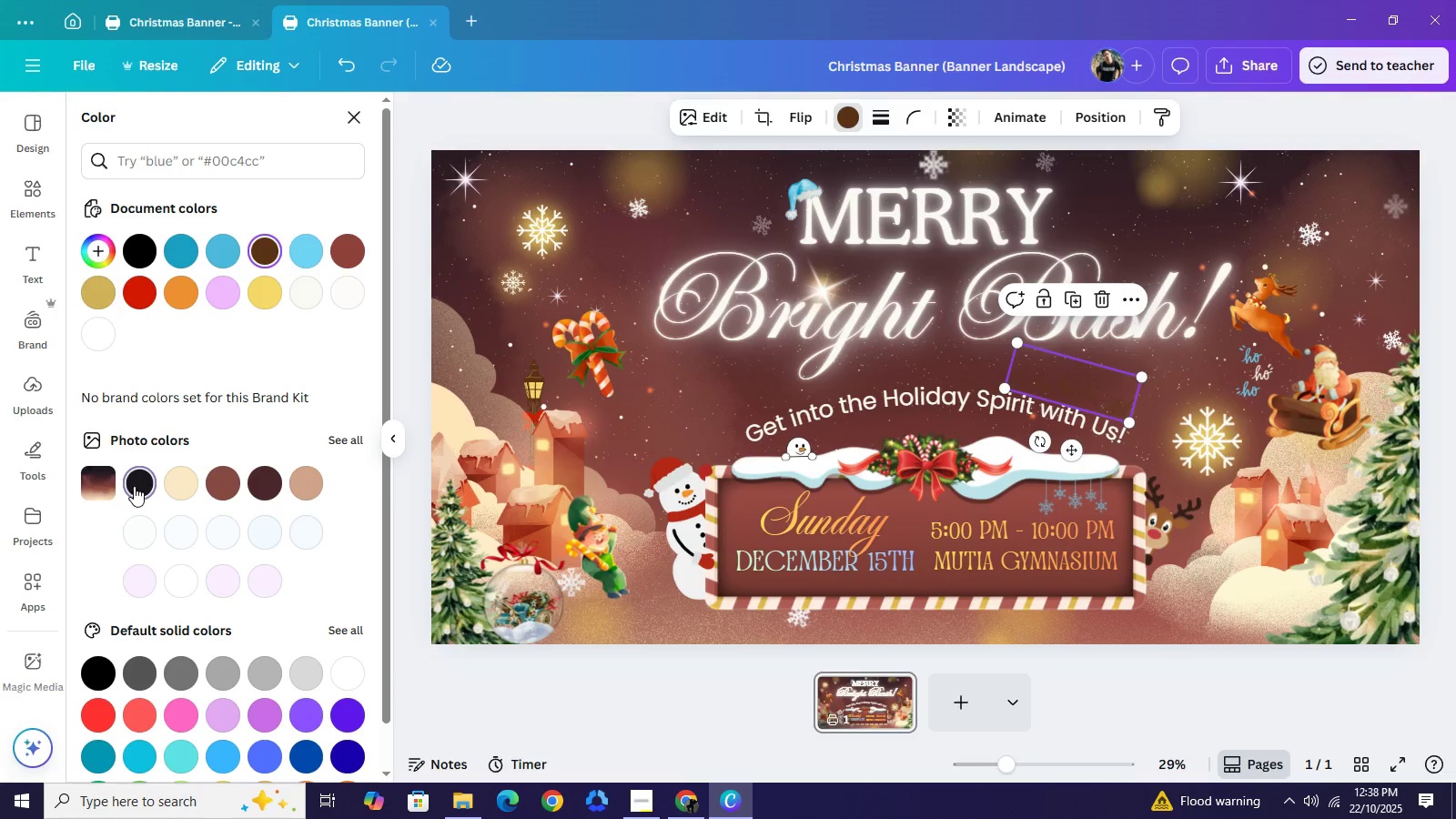 
left_click([134, 487])
 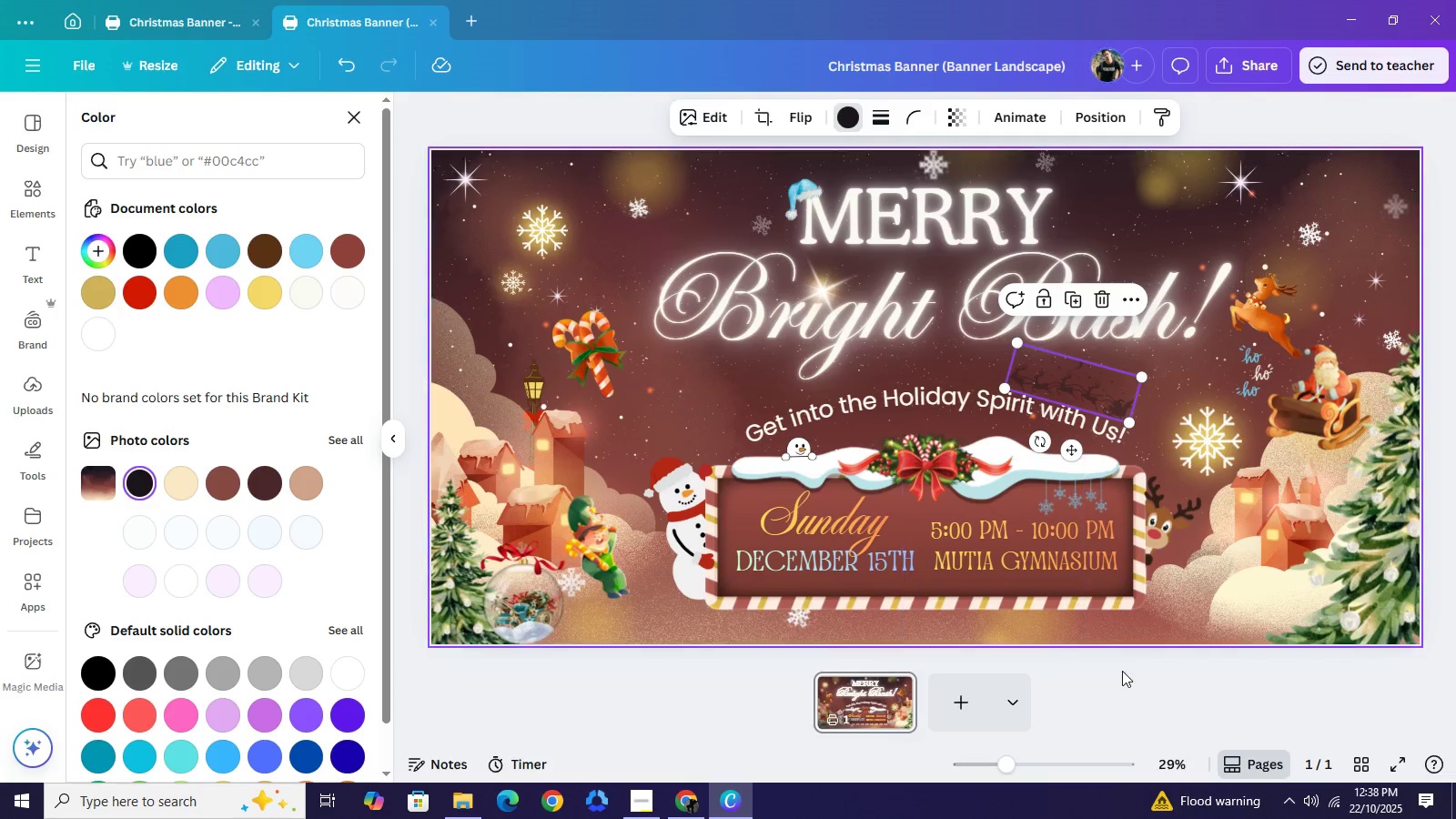 
left_click([1122, 671])
 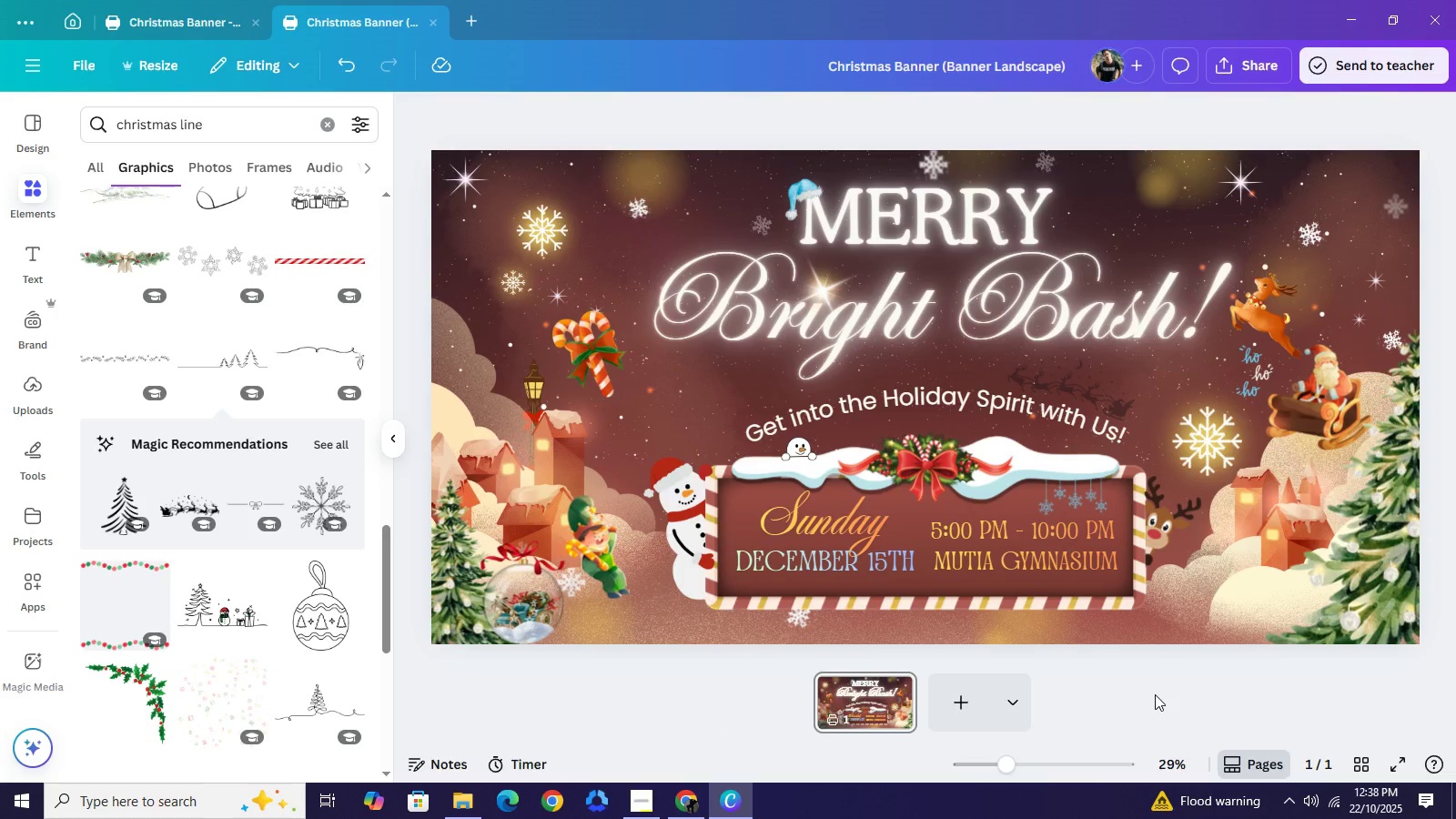 
wait(11.02)
 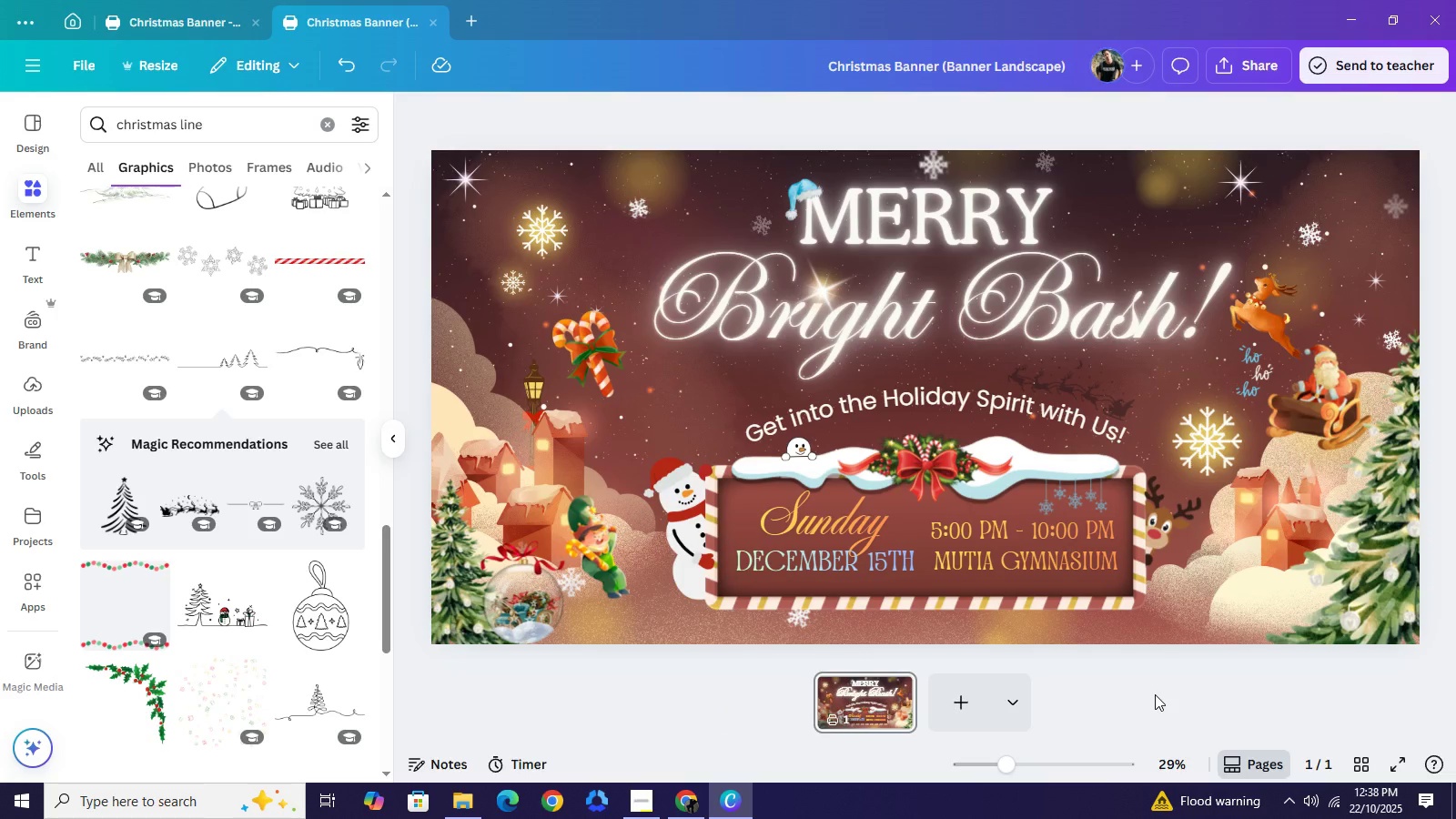 
left_click([643, 805])